 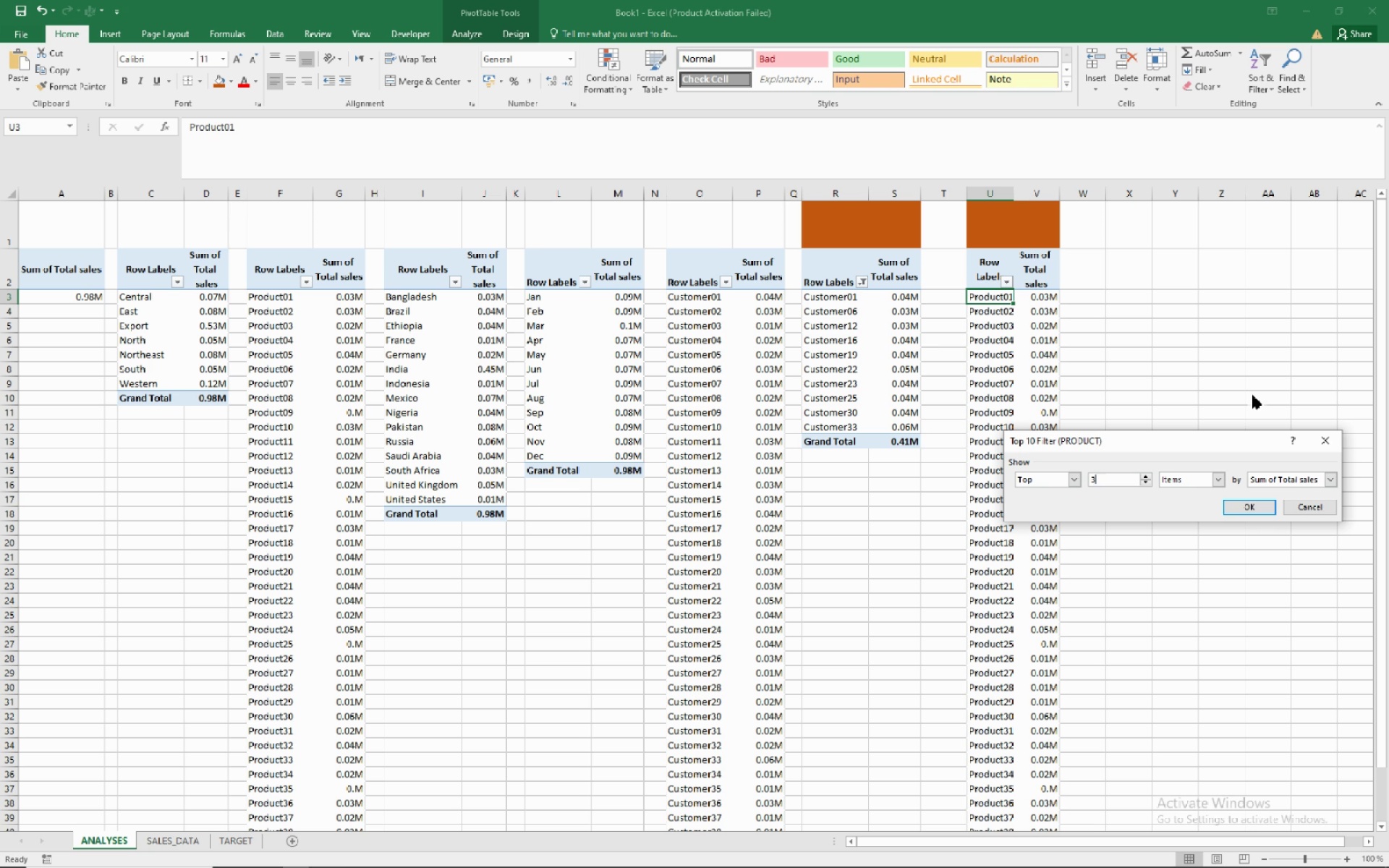 
left_click([1229, 500])
 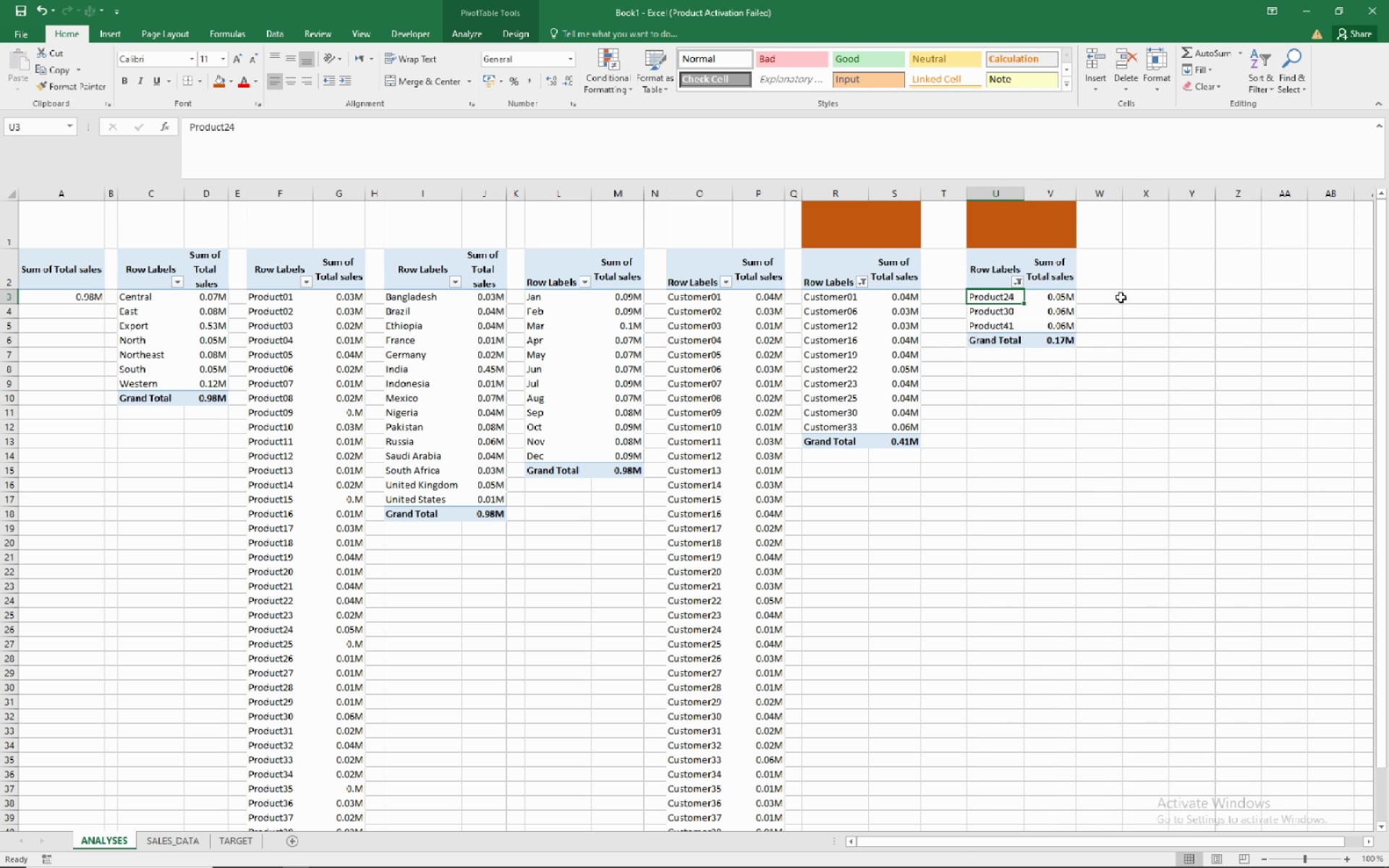 
left_click([1121, 297])
 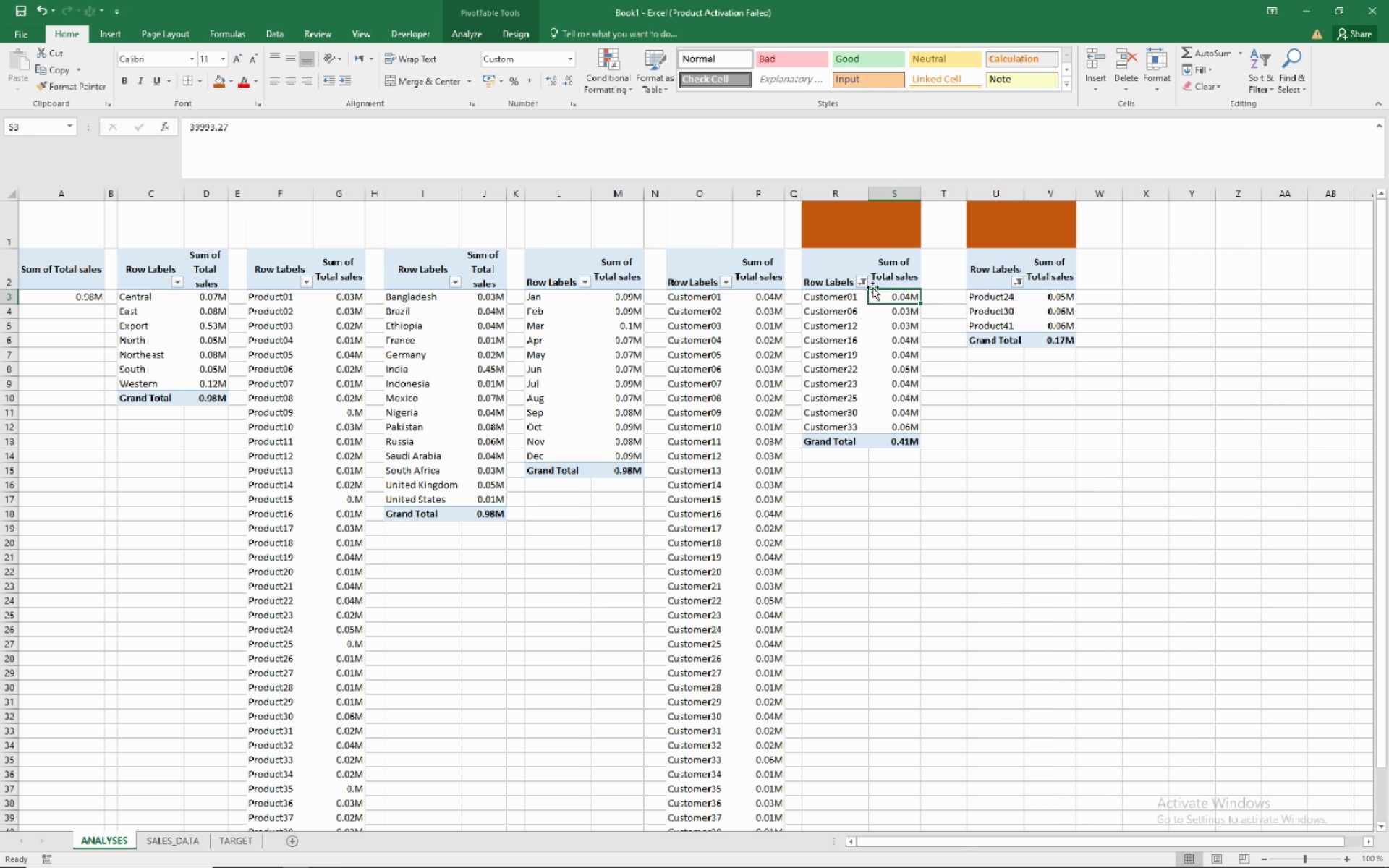 
left_click([861, 281])
 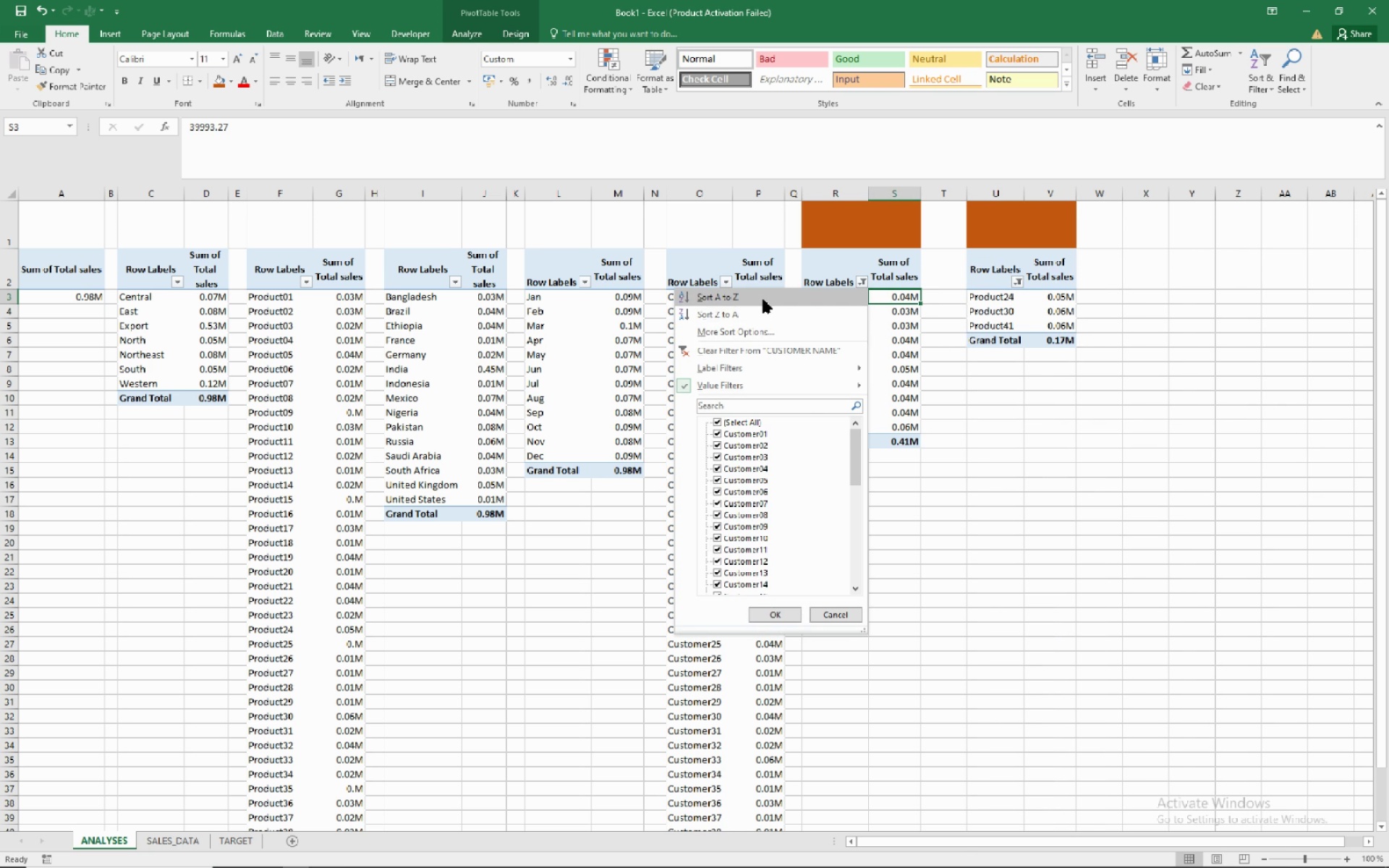 
left_click([761, 308])
 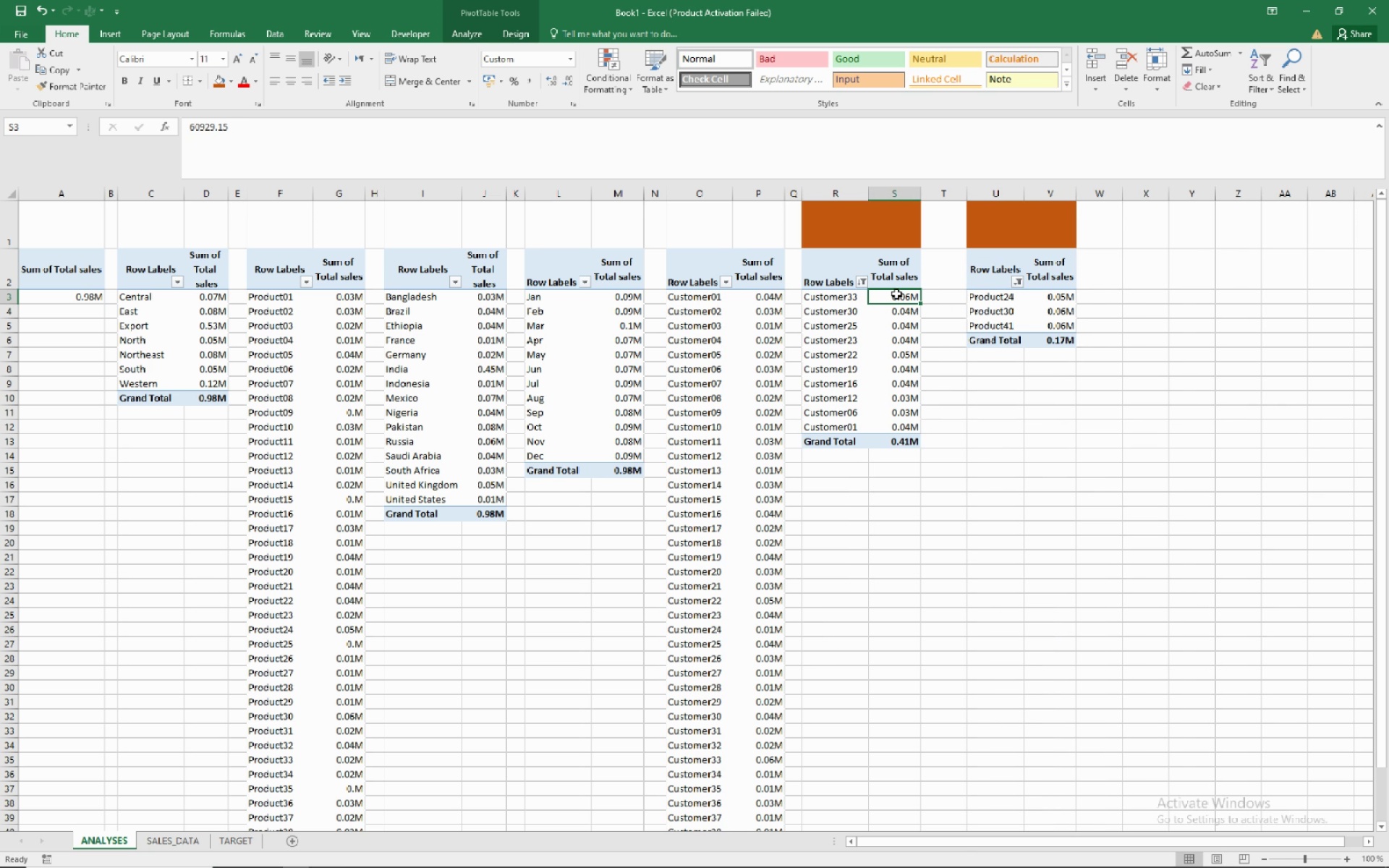 
wait(7.45)
 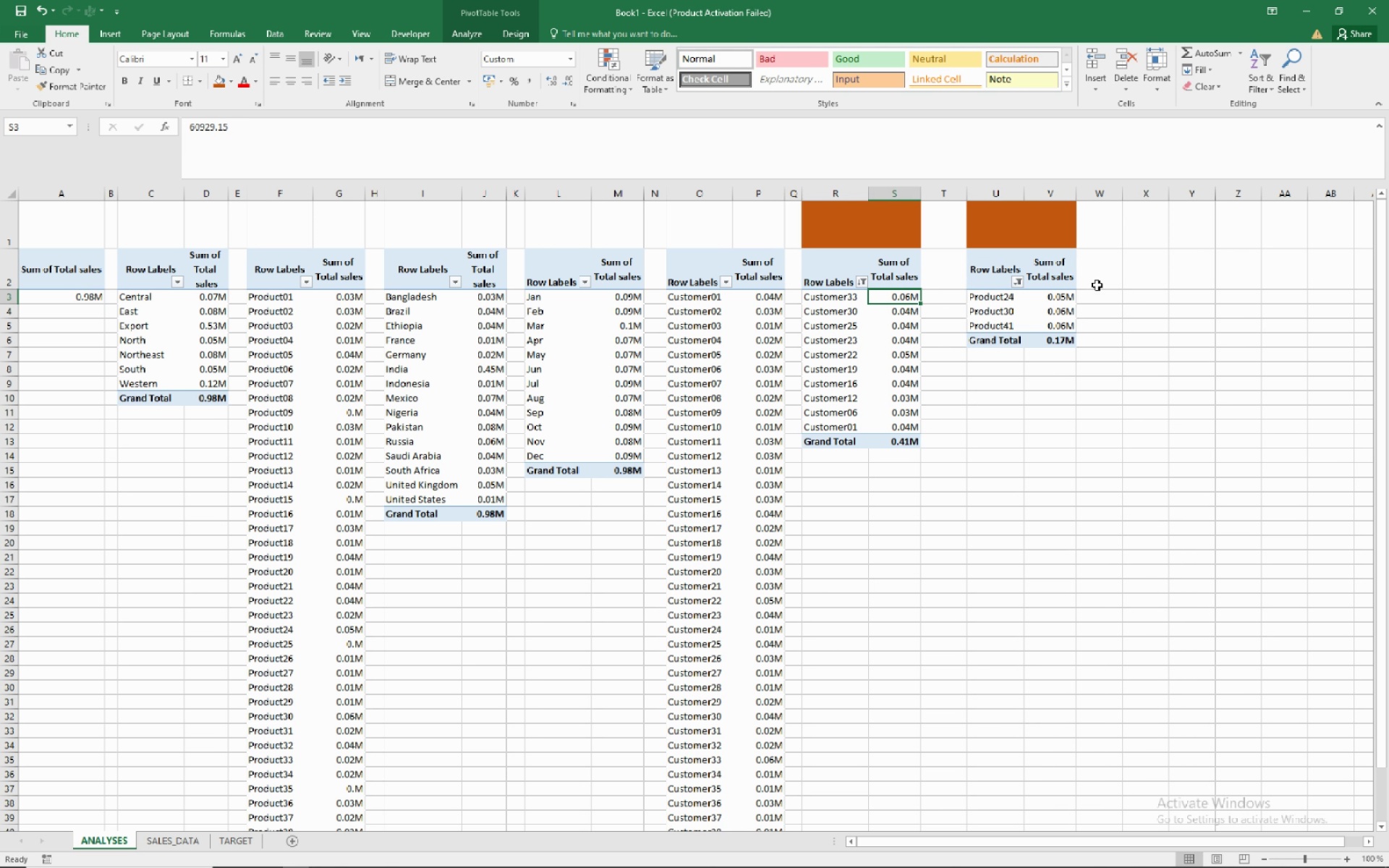 
left_click([860, 277])
 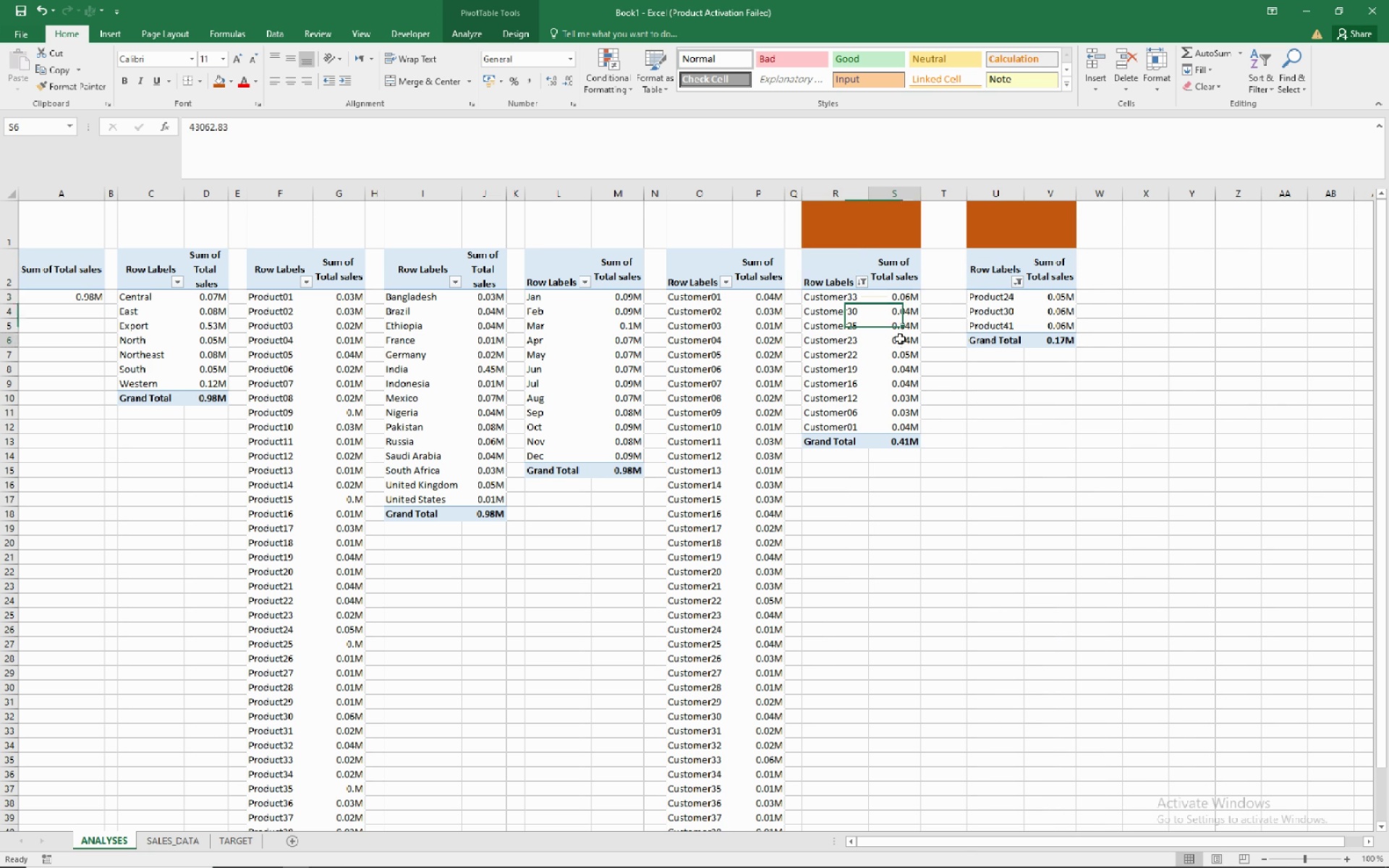 
left_click([900, 339])
 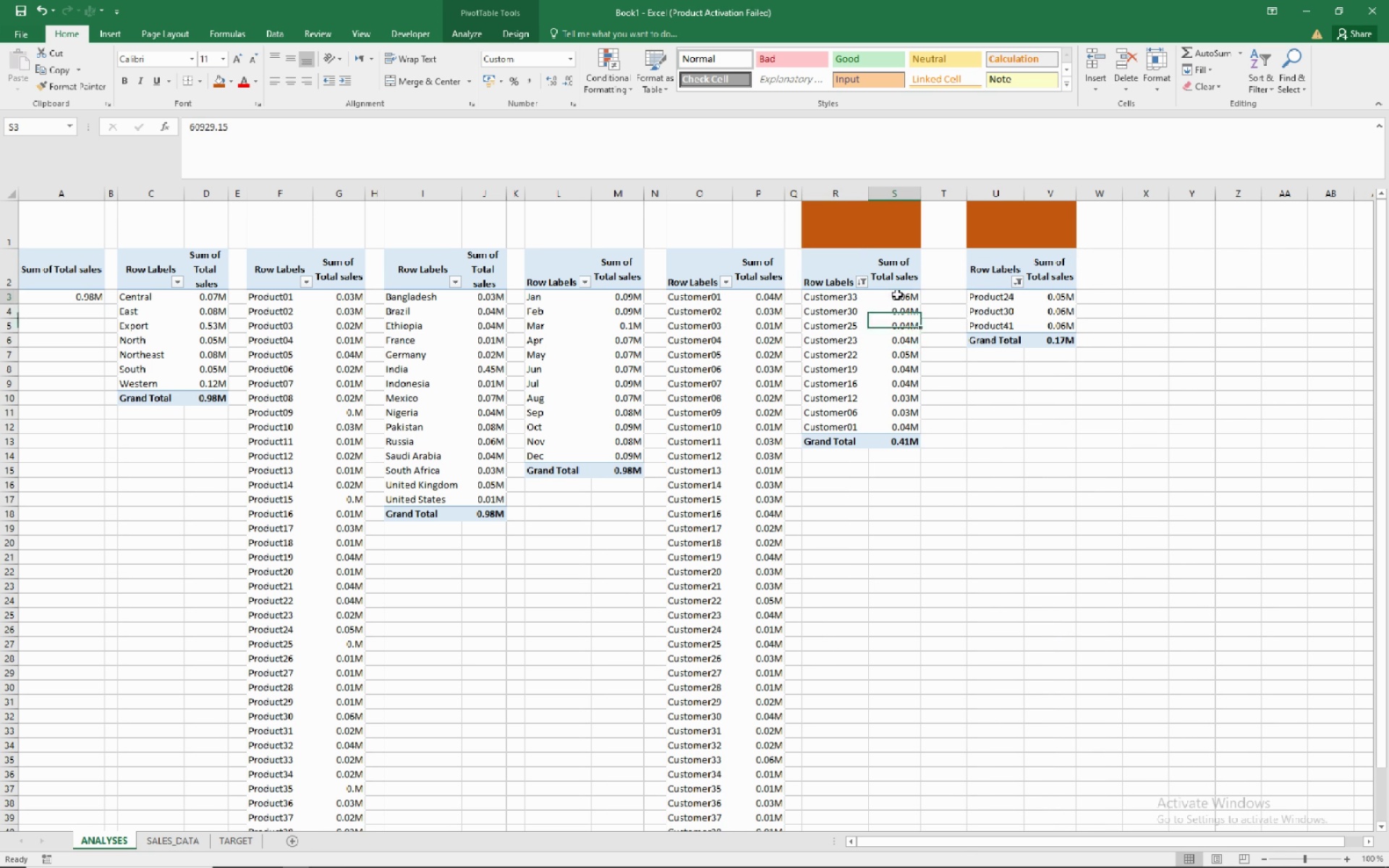 
right_click([897, 294])
 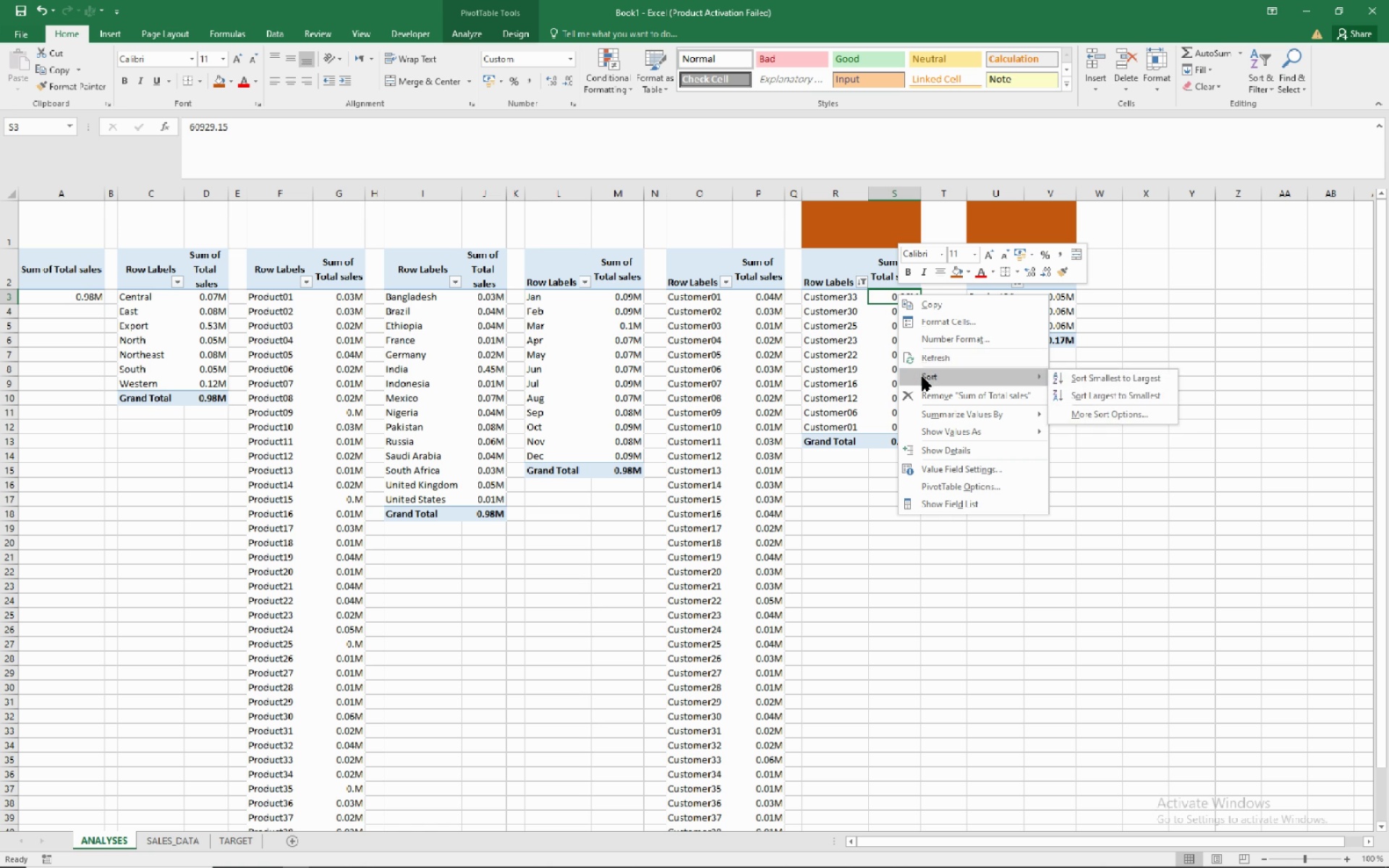 
left_click([1124, 383])
 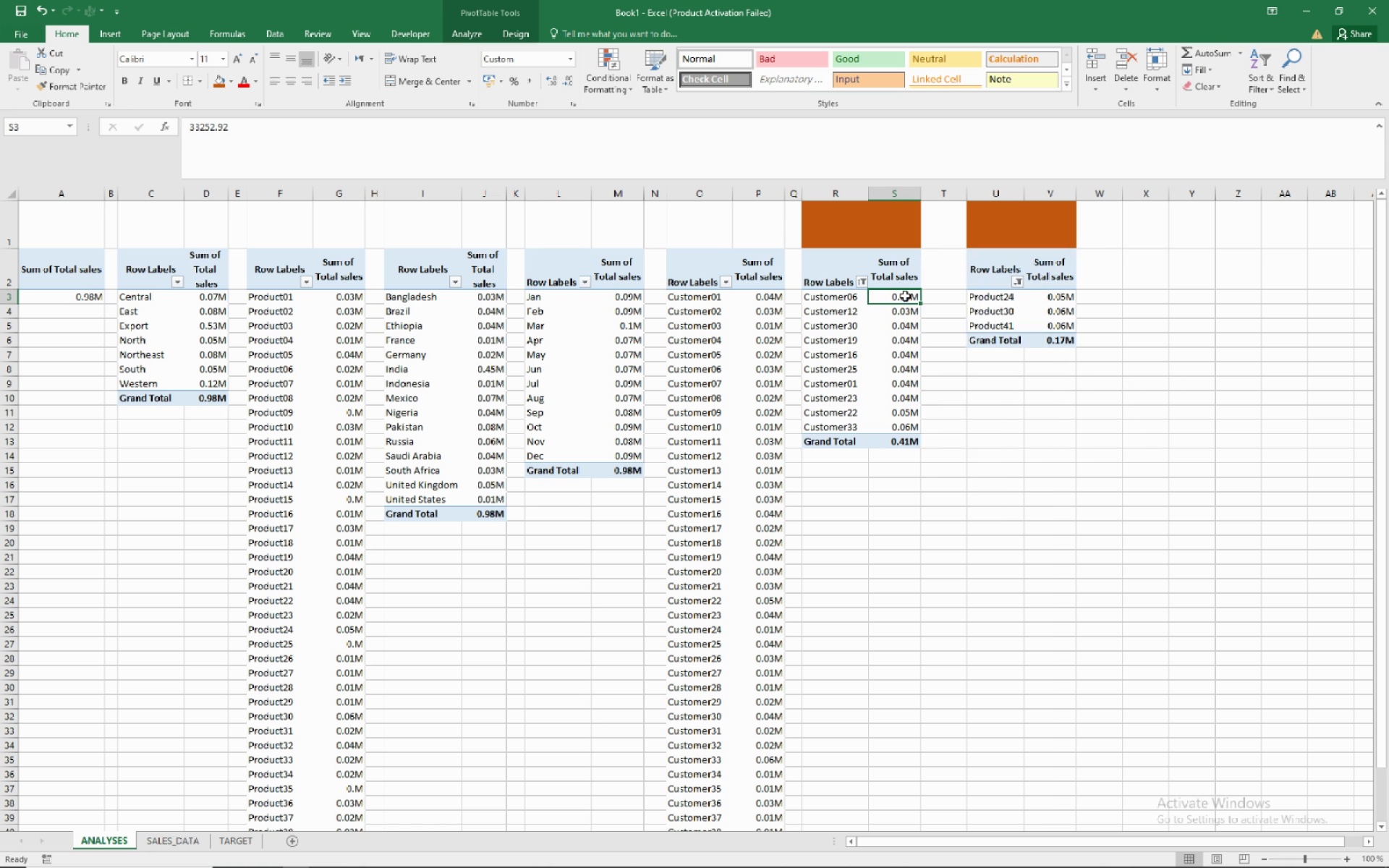 
right_click([905, 296])
 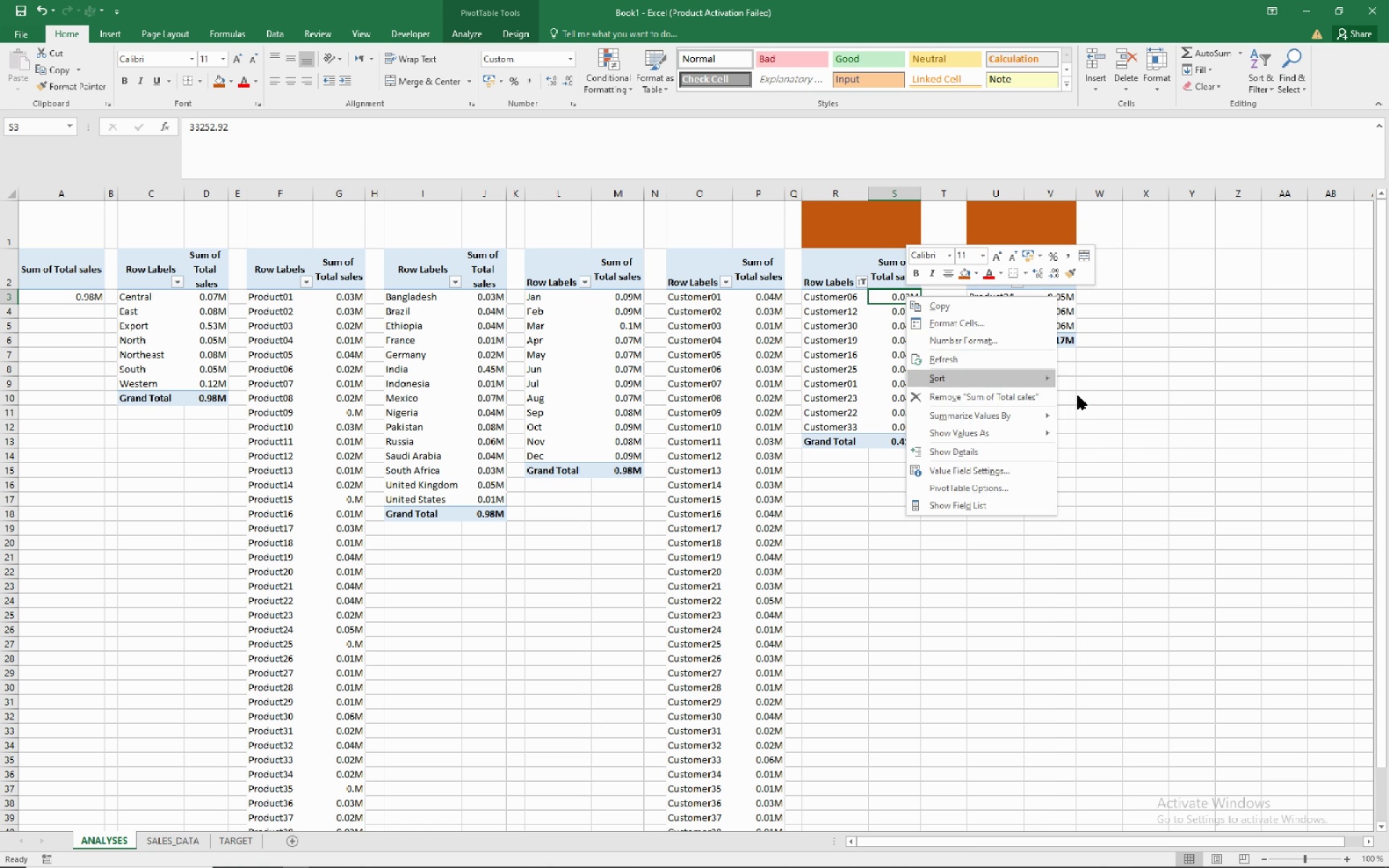 
left_click([1078, 396])
 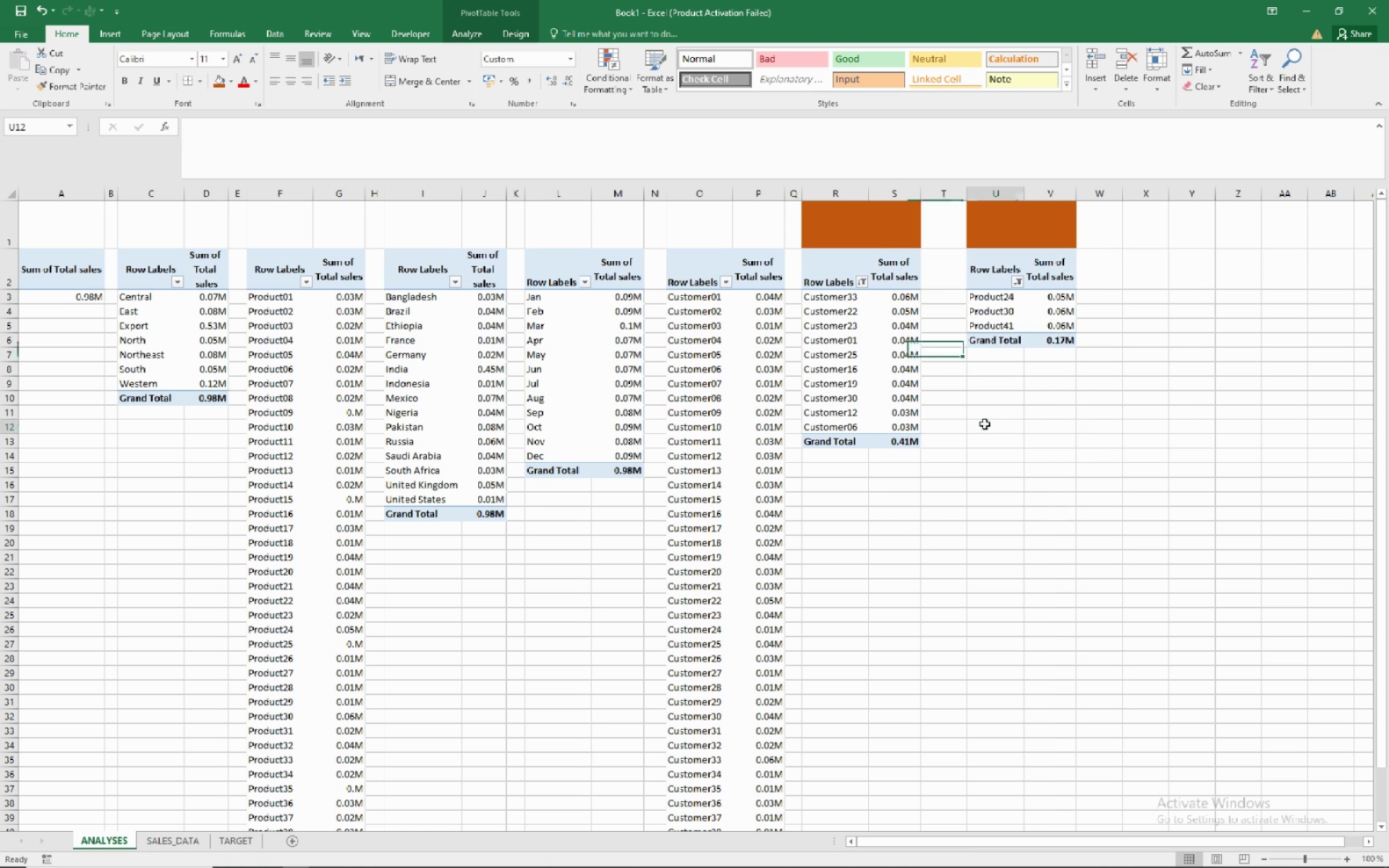 
left_click([985, 424])
 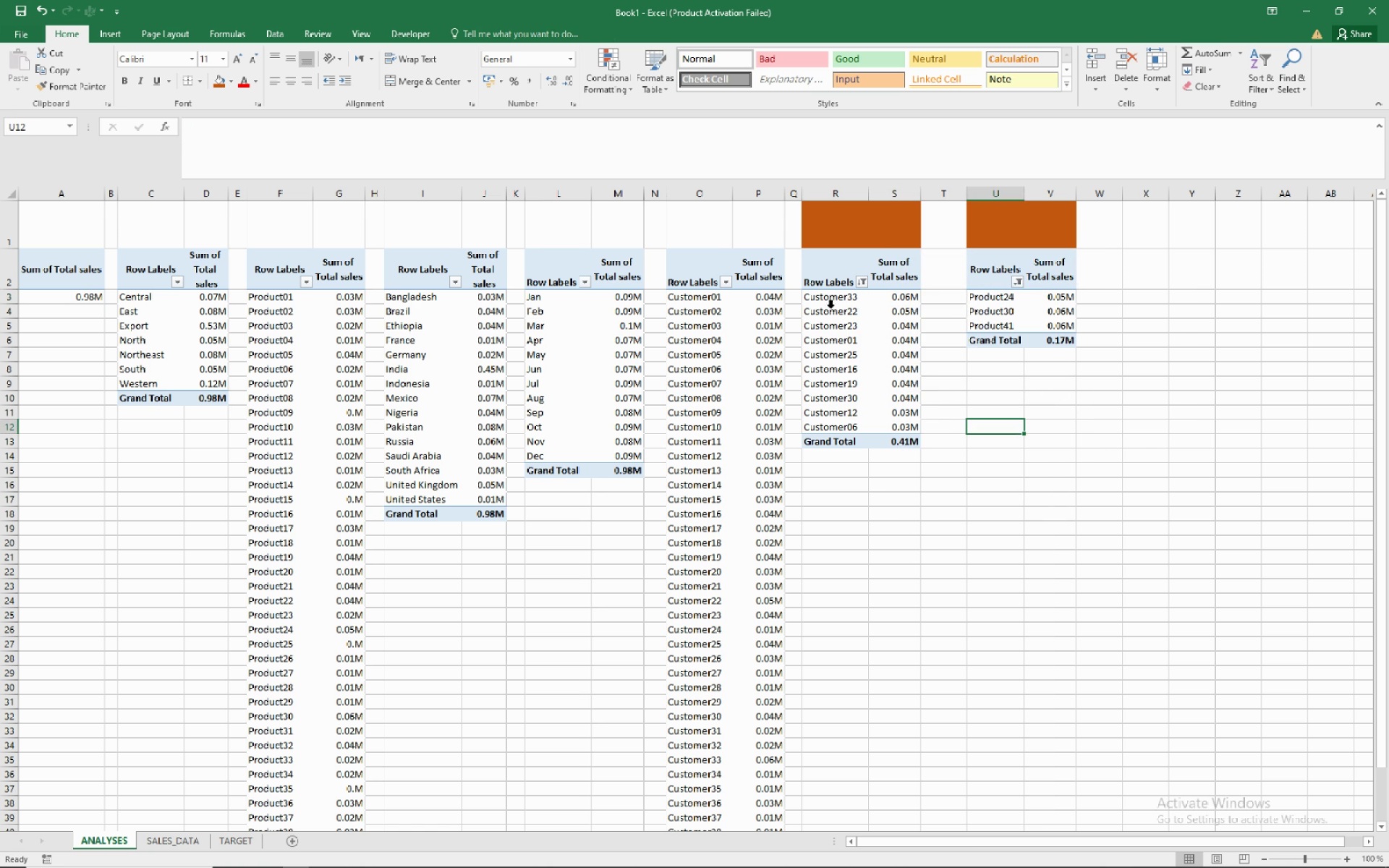 
left_click([837, 302])
 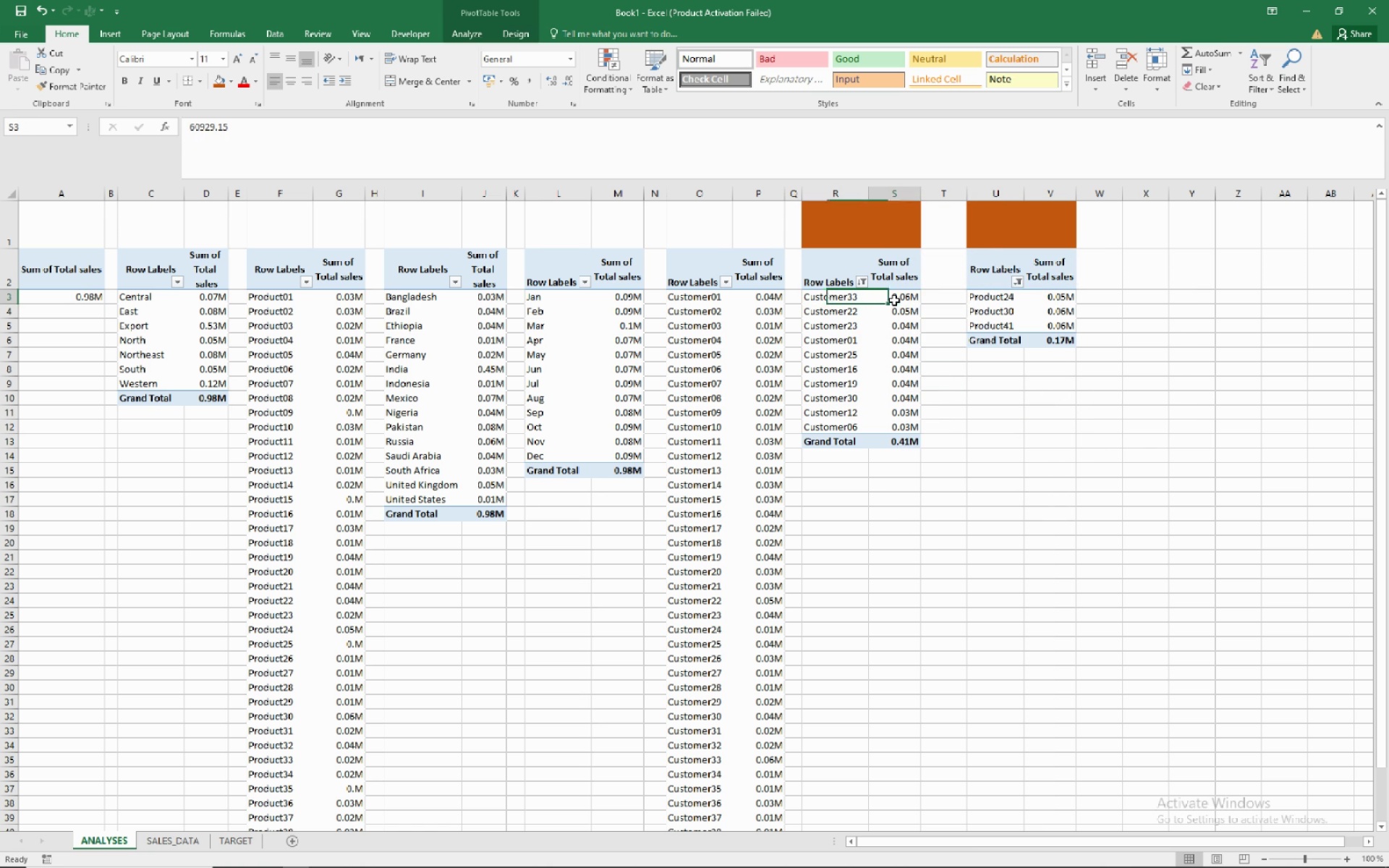 
left_click([894, 300])
 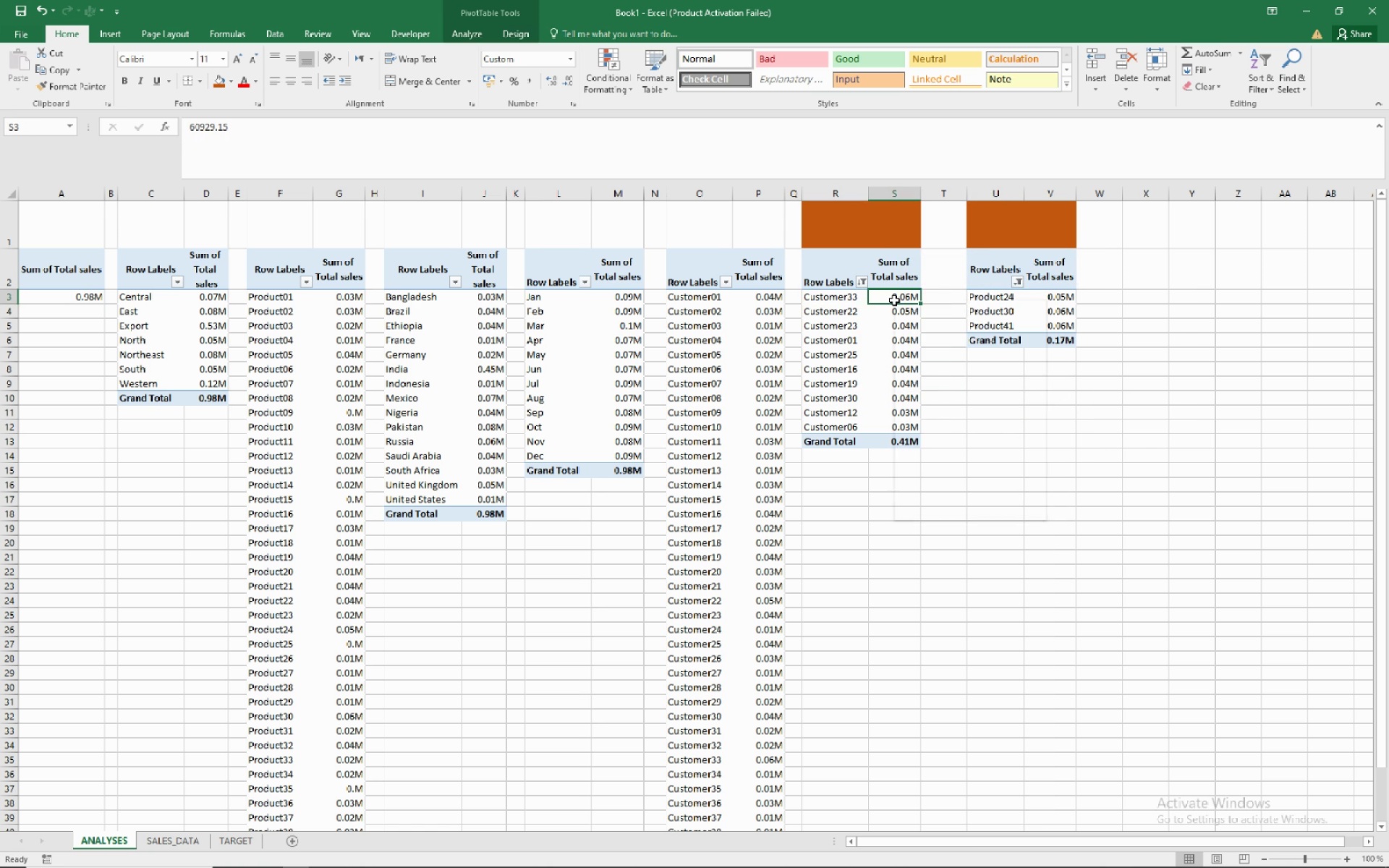 
right_click([894, 300])
 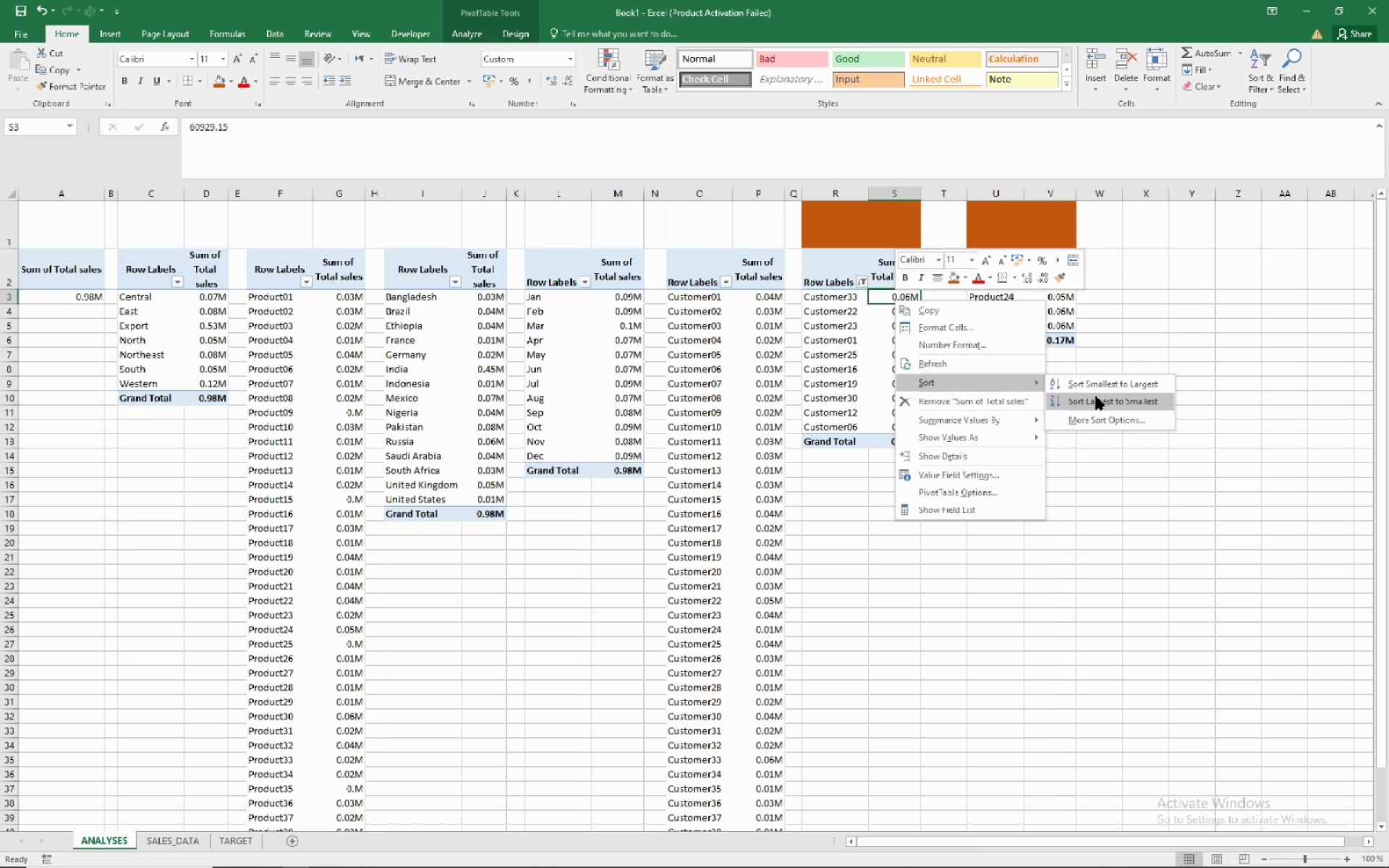 
wait(5.77)
 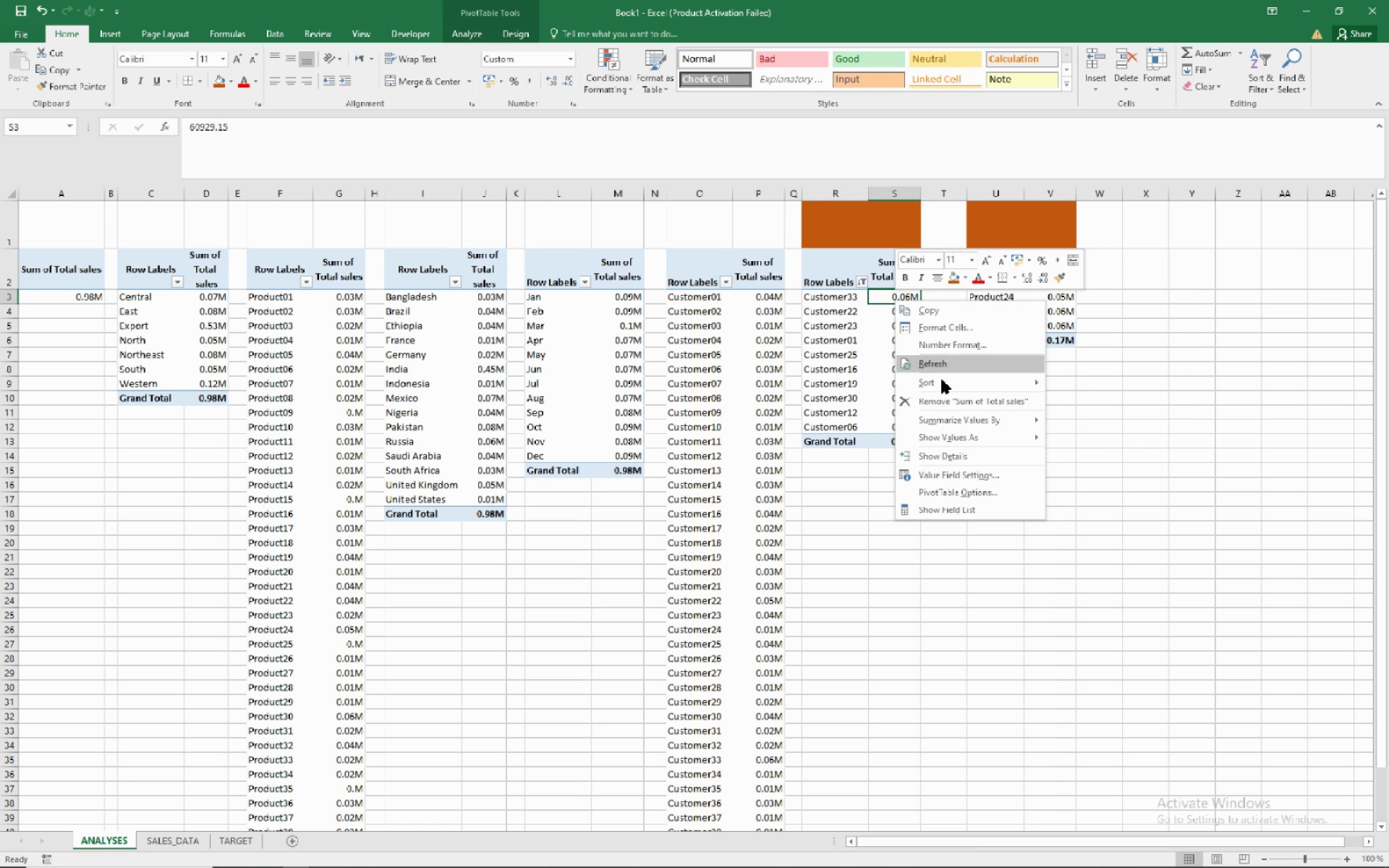 
left_click([1098, 392])
 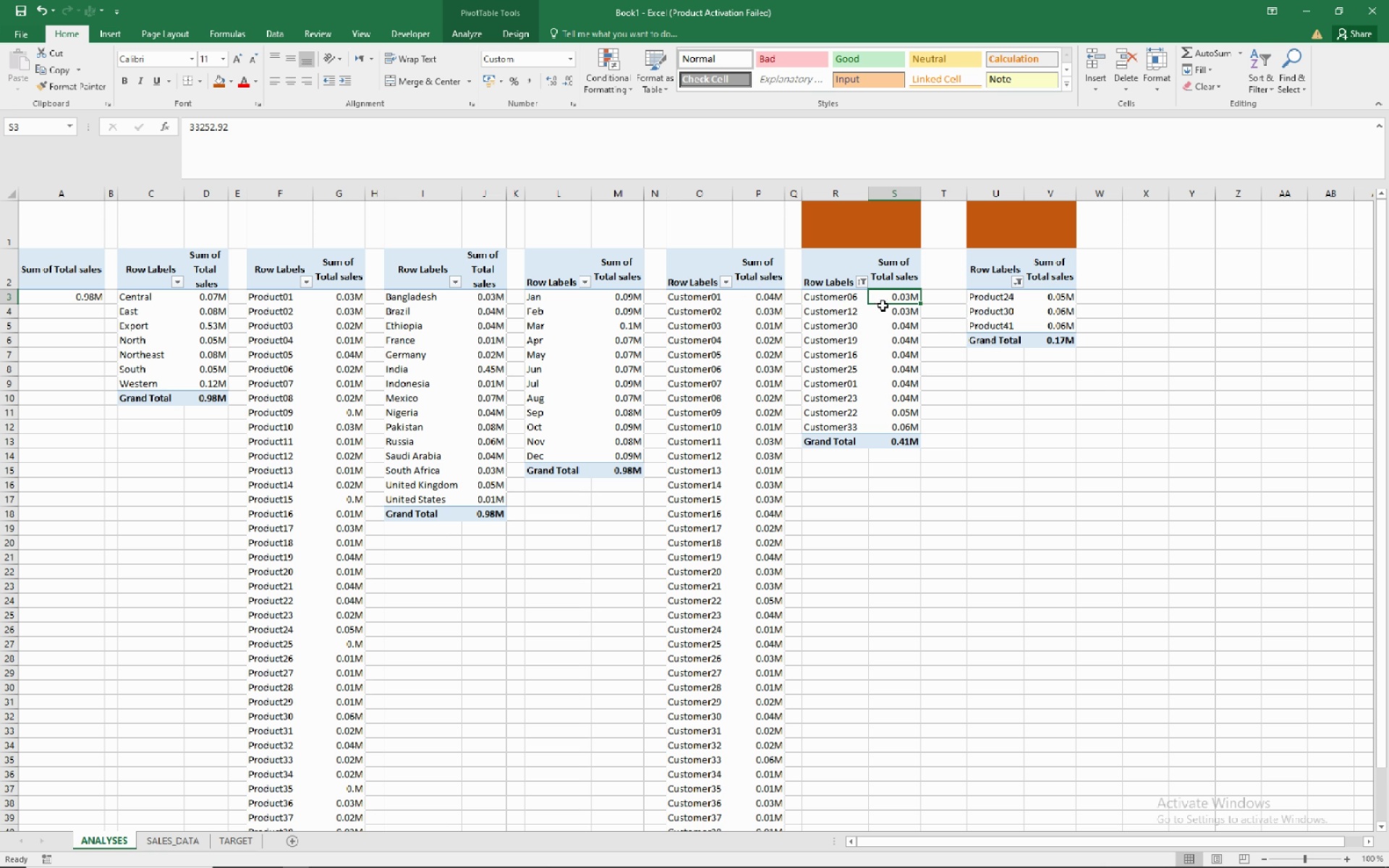 
right_click([886, 303])
 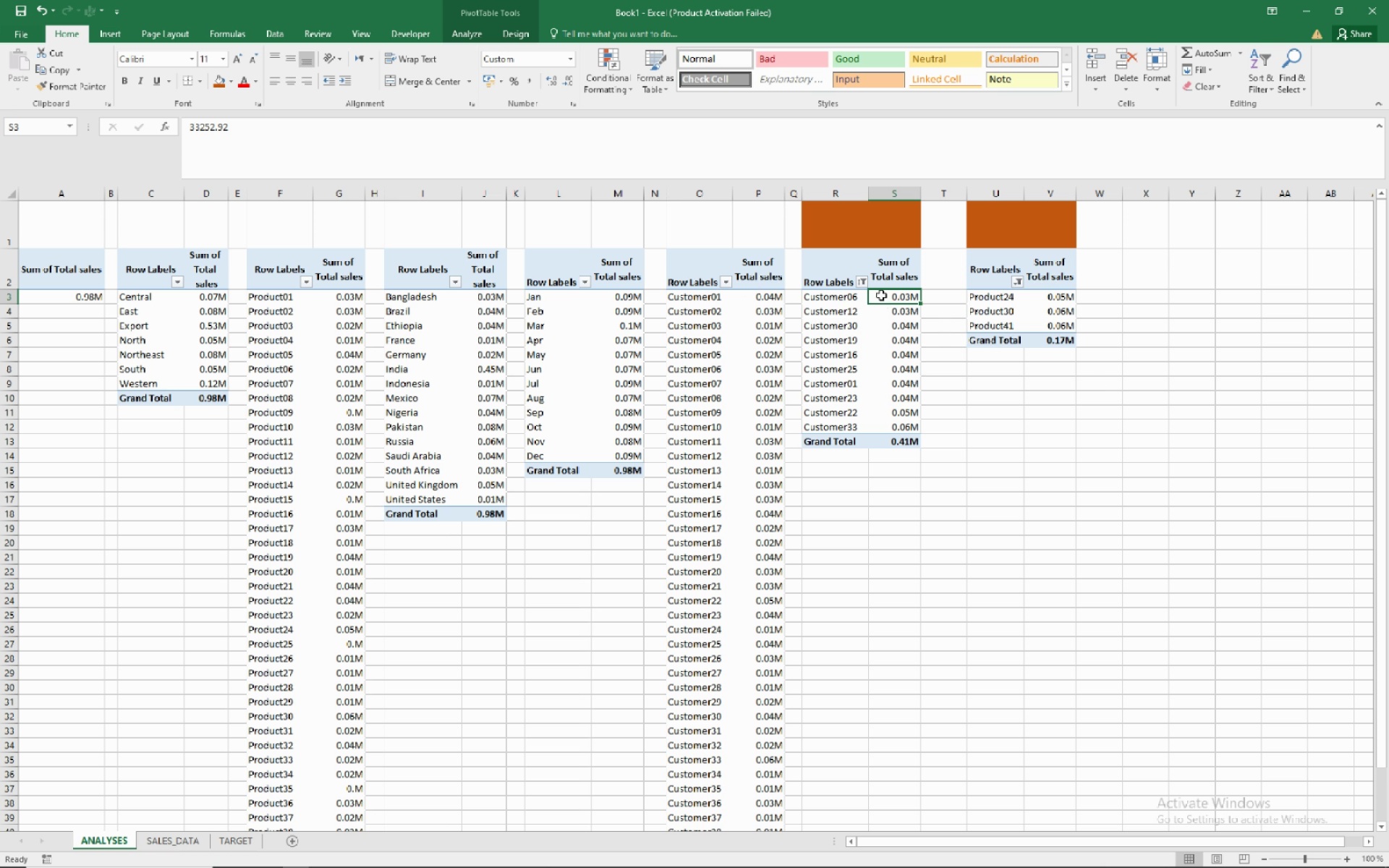 
right_click([881, 295])
 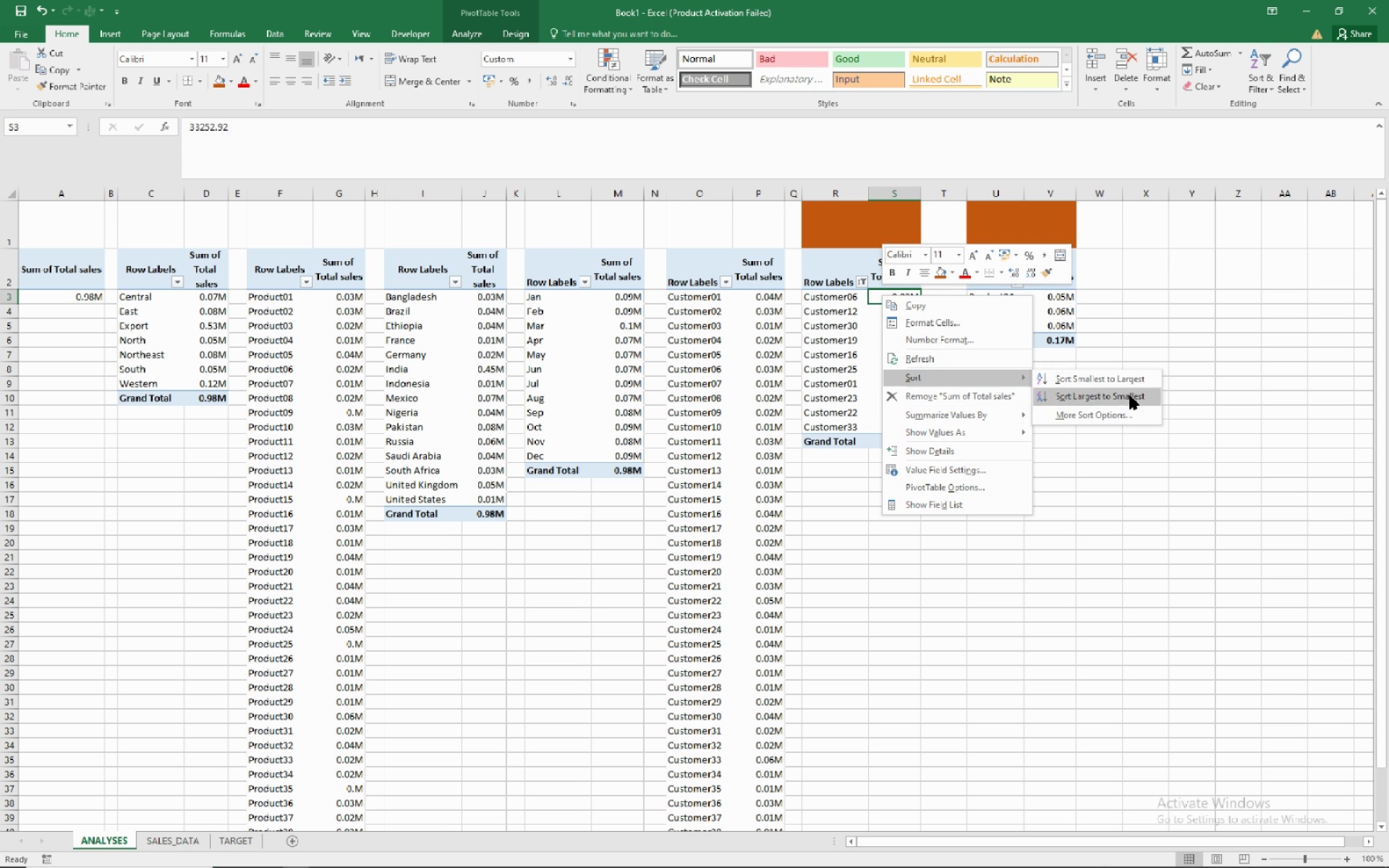 
left_click([1130, 396])
 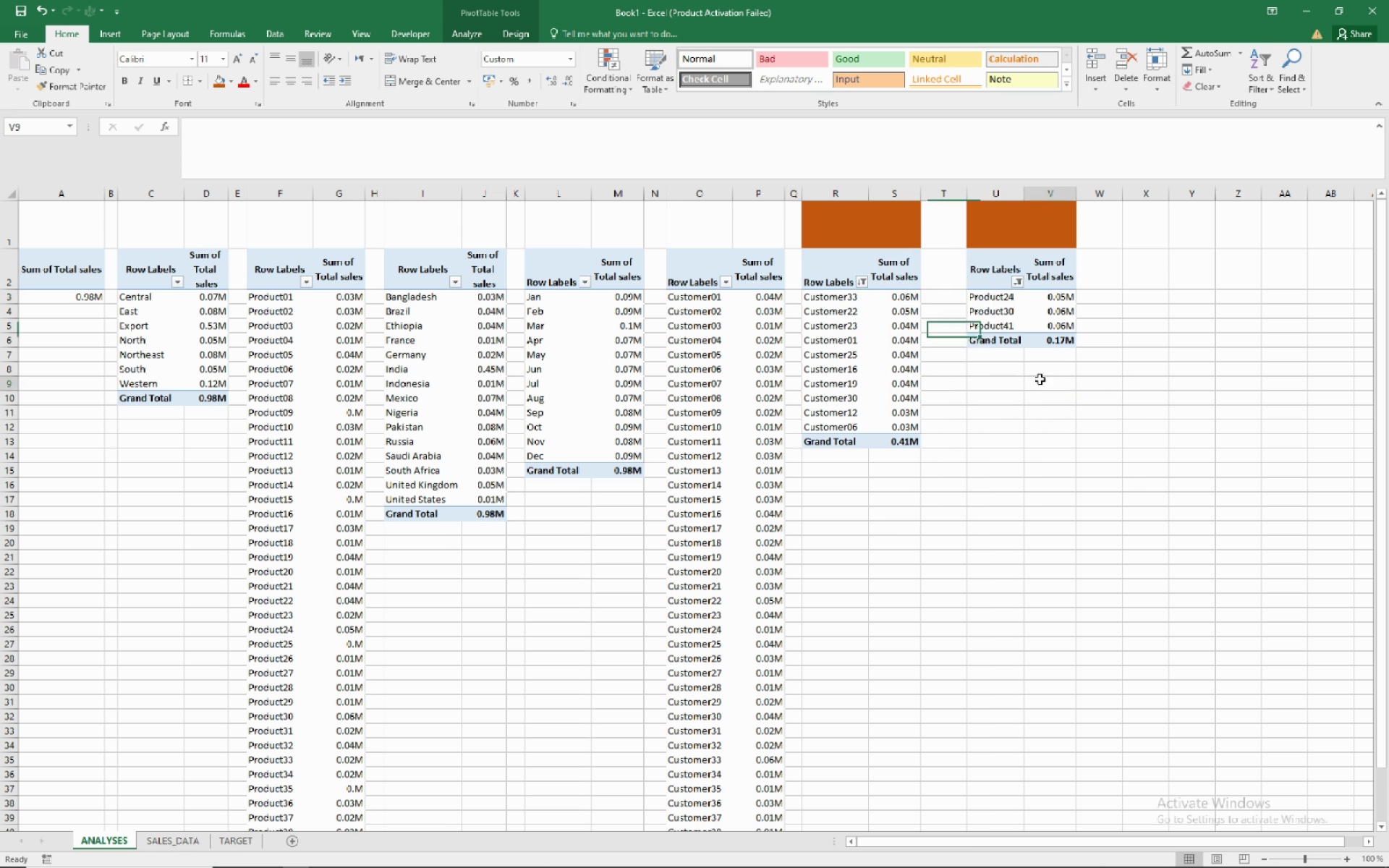 
left_click([1040, 379])
 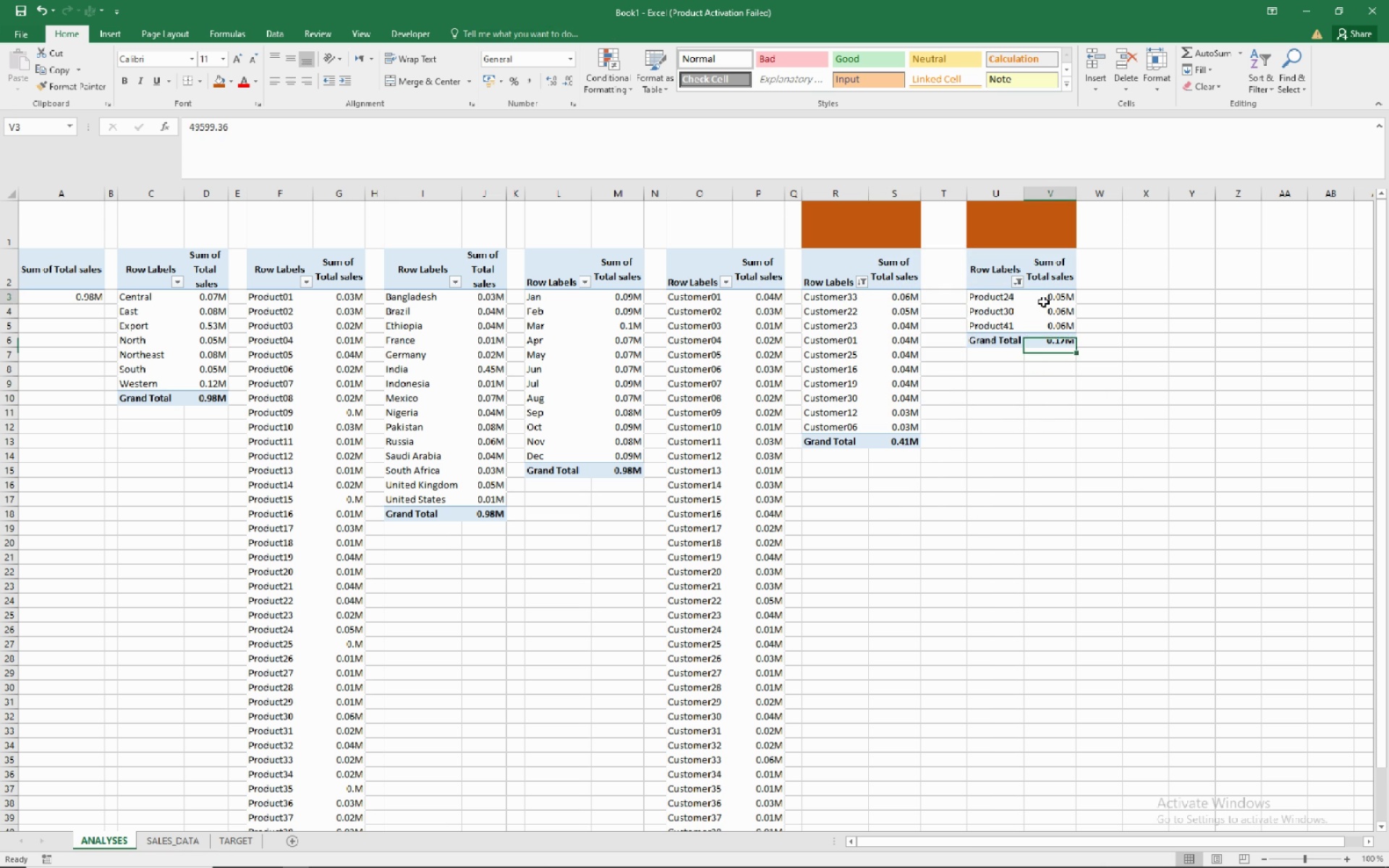 
left_click([1043, 302])
 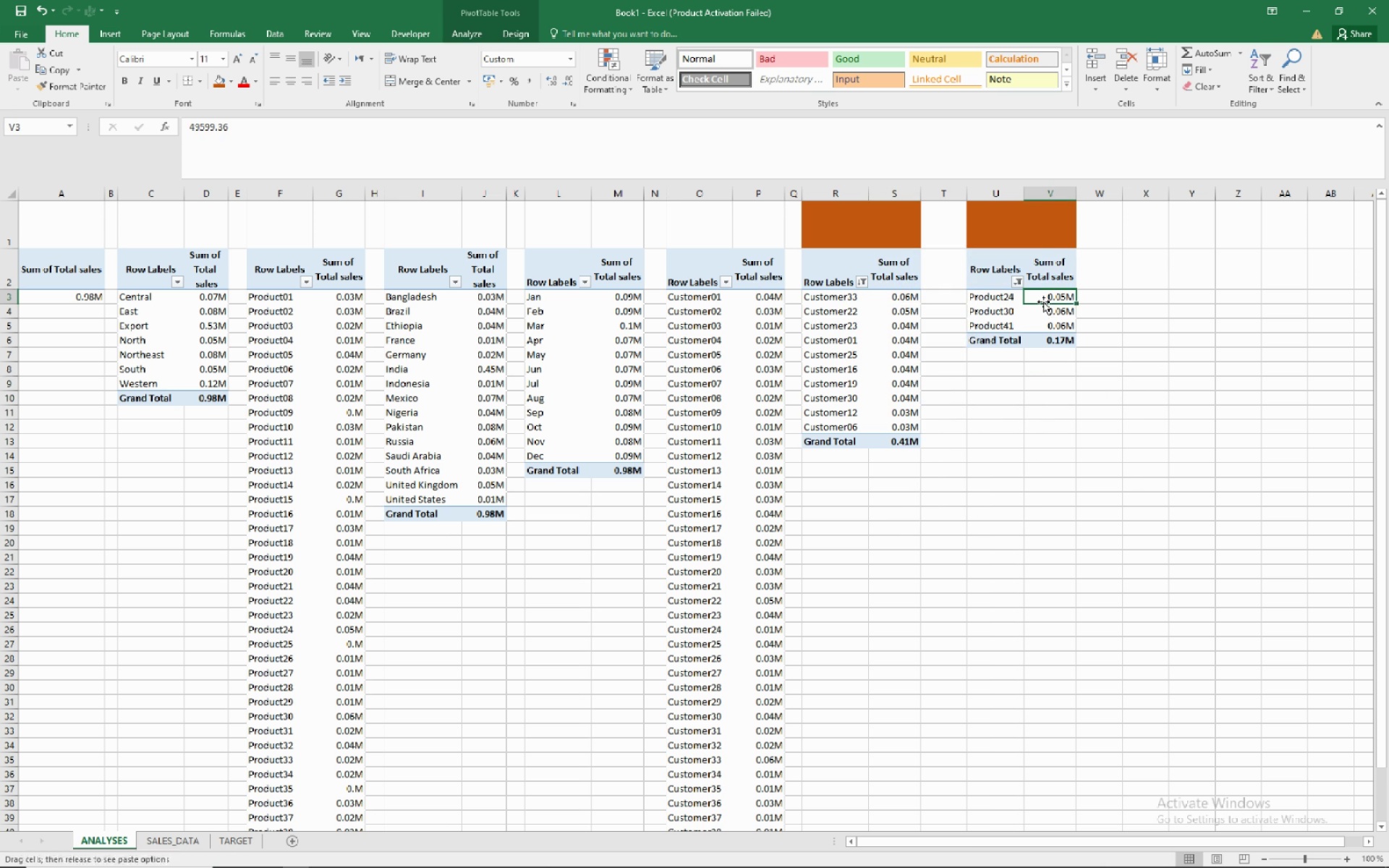 
right_click([1043, 302])
 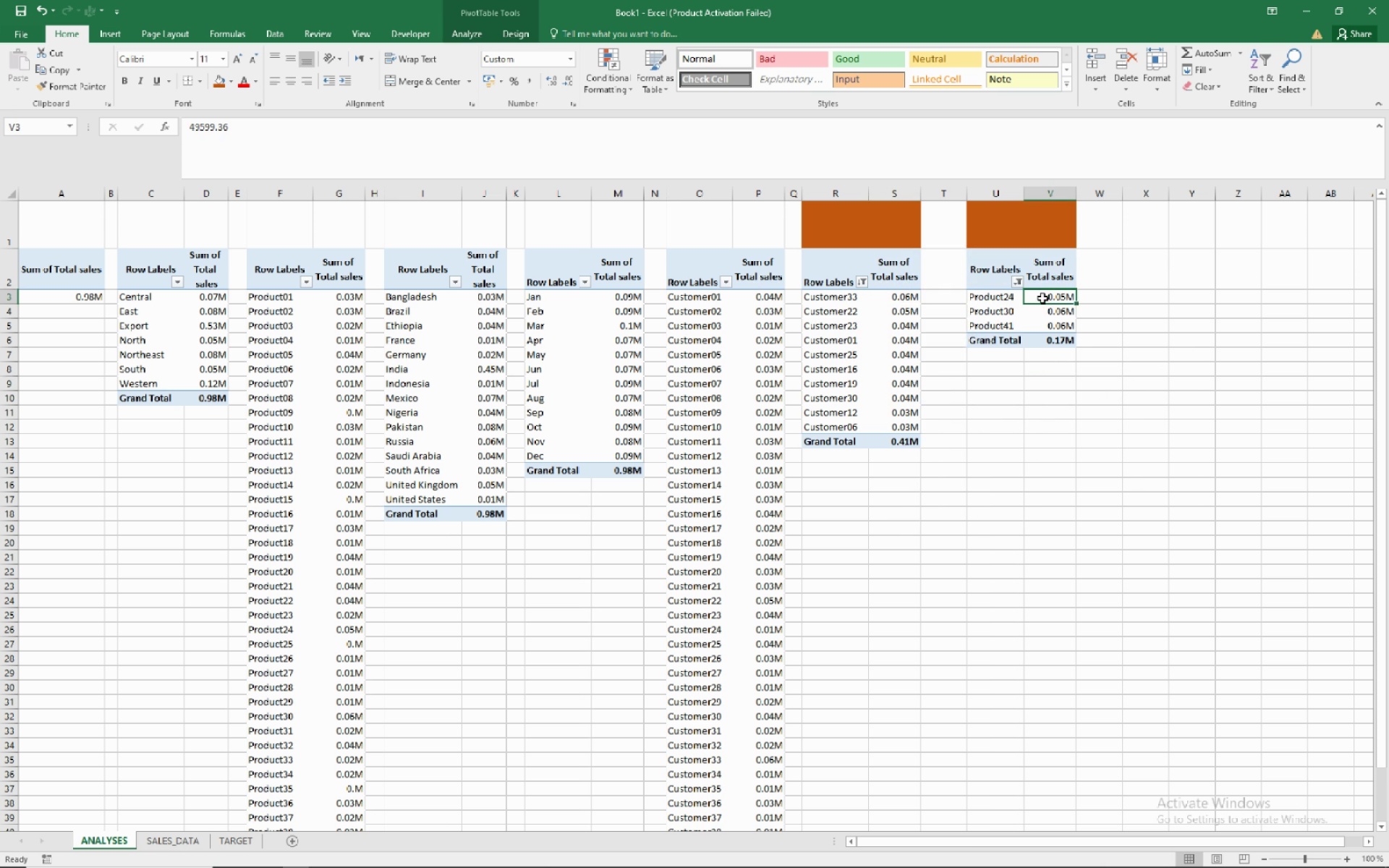 
right_click([1042, 298])
 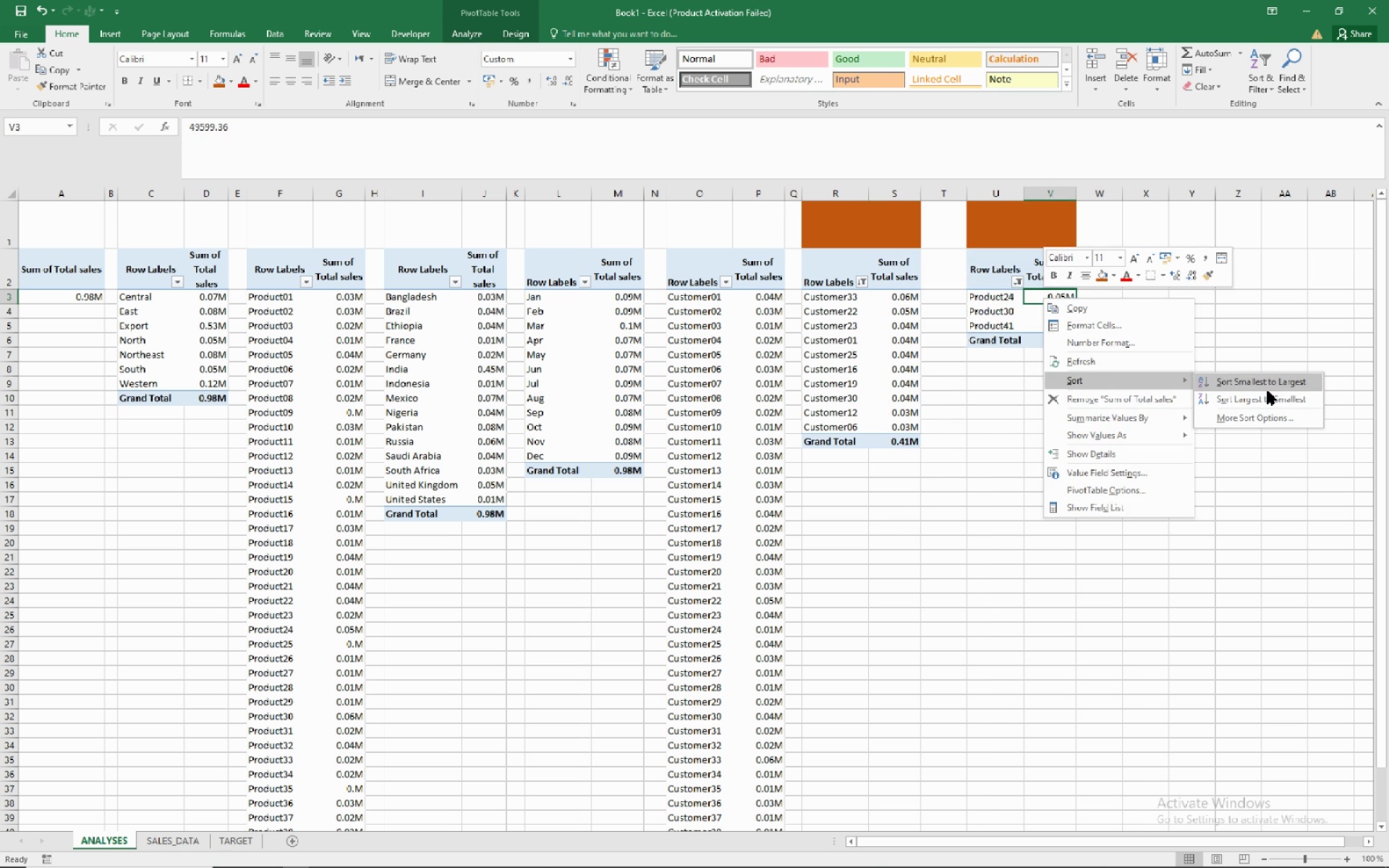 
left_click([1267, 393])
 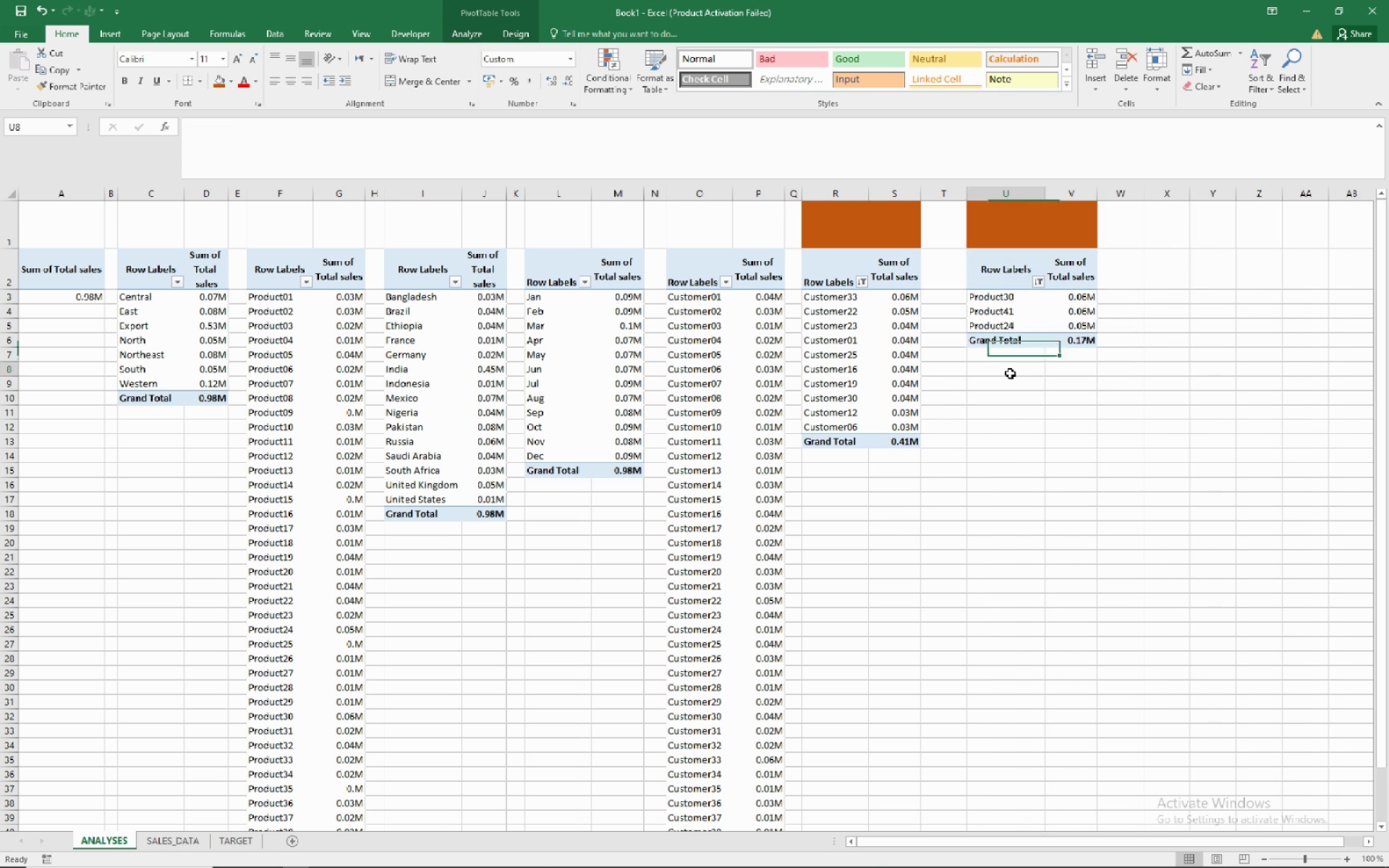 
left_click([1010, 373])
 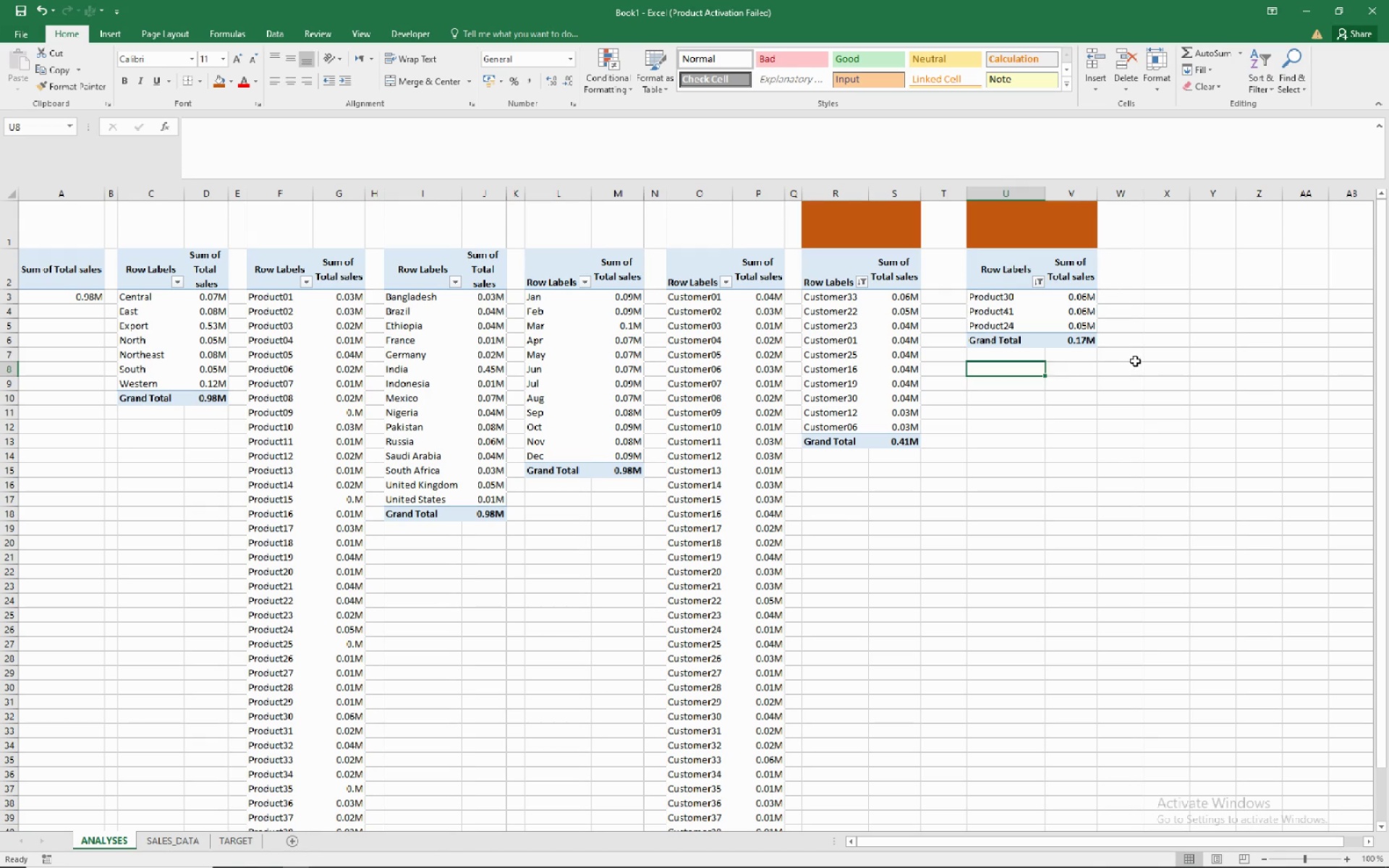 
left_click([1138, 361])
 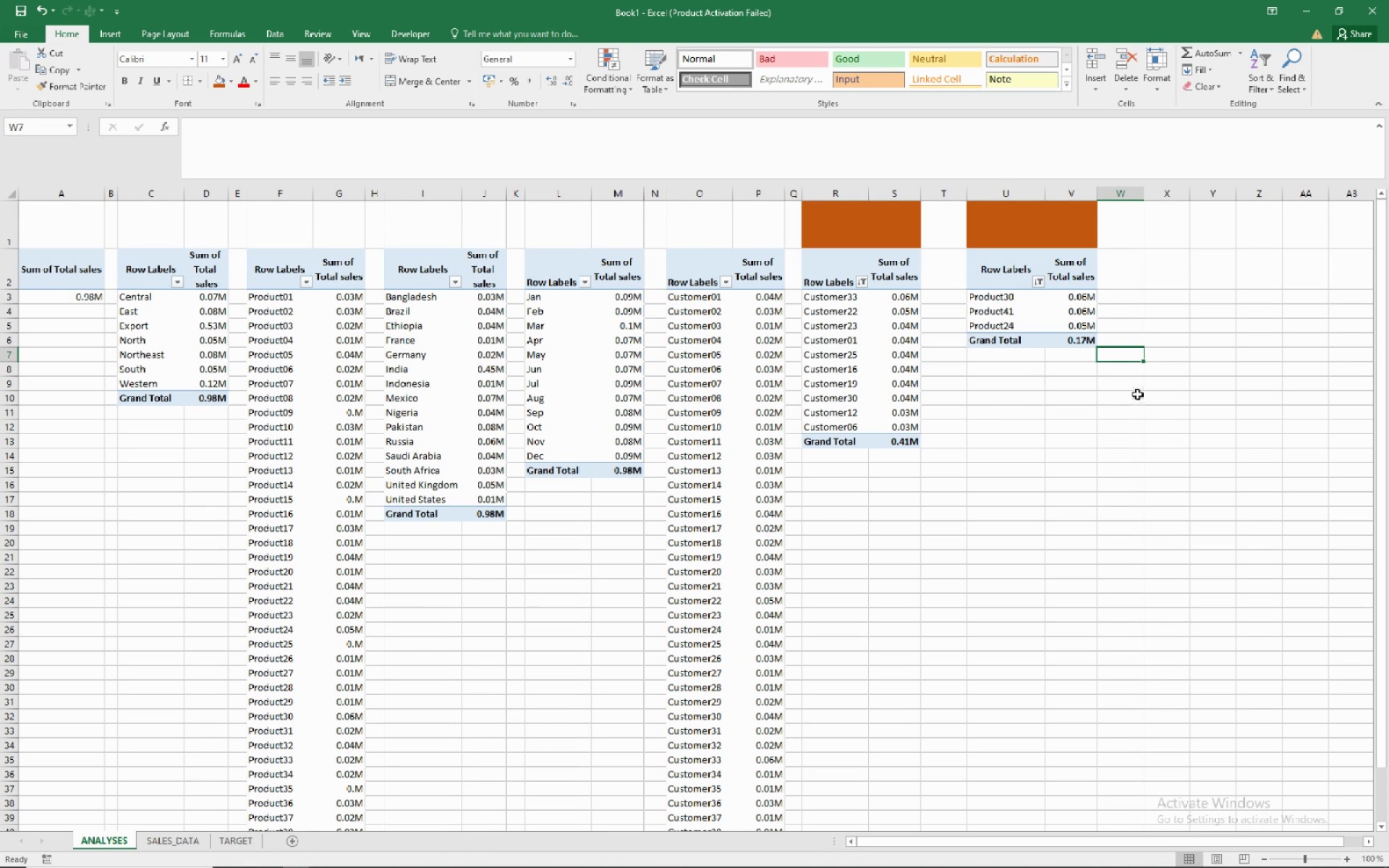 
wait(9.79)
 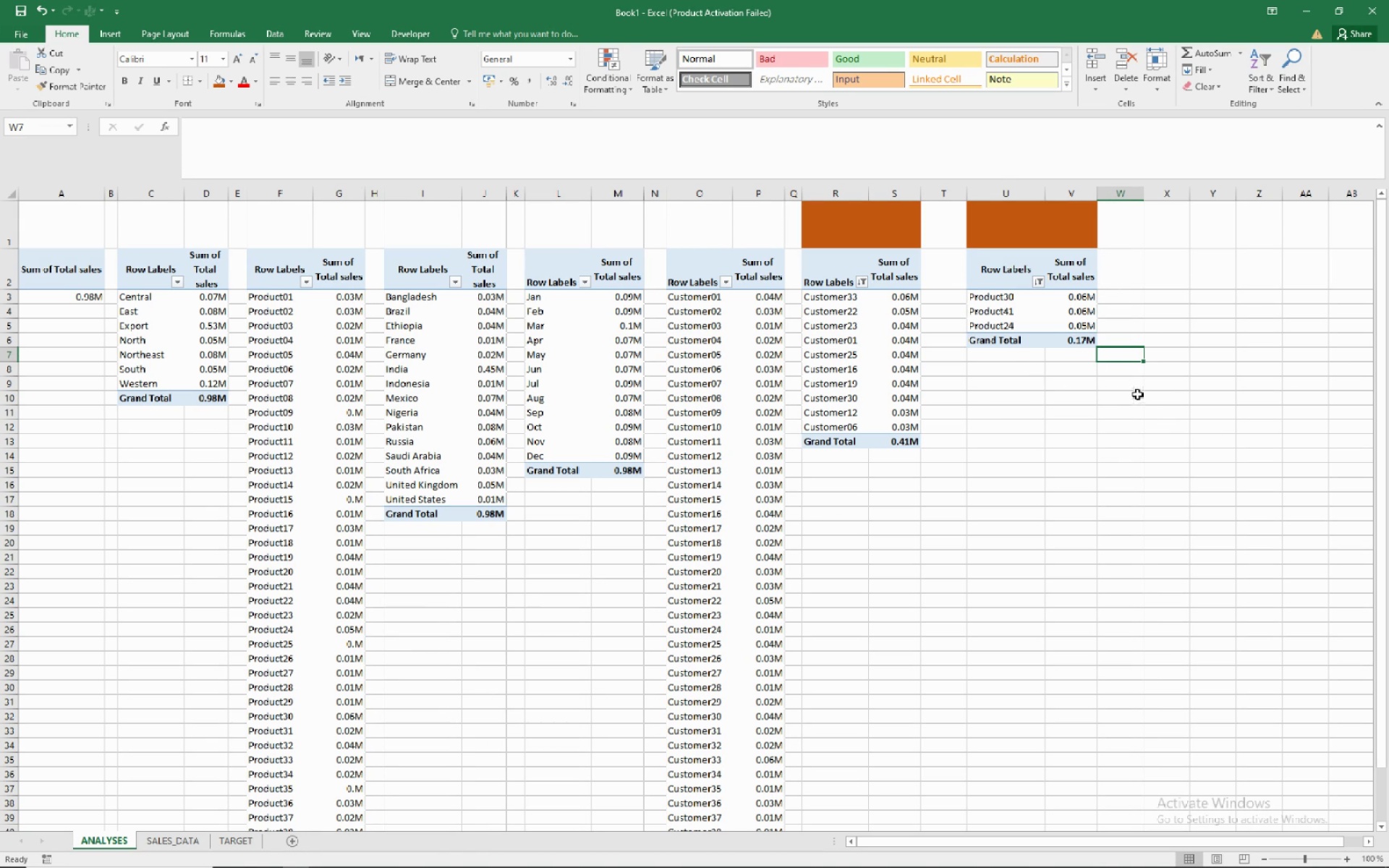 
left_click([1074, 373])
 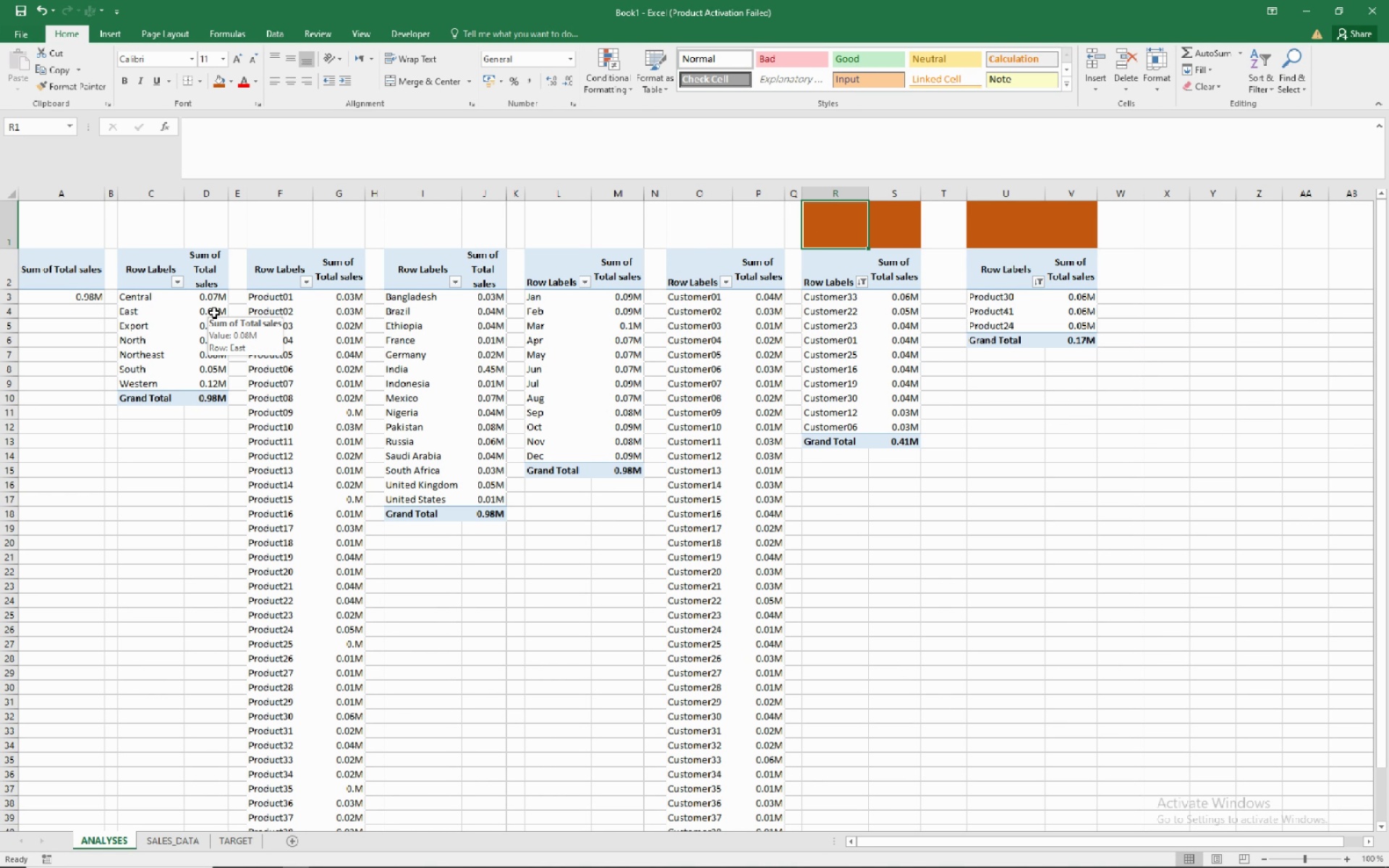 
wait(23.34)
 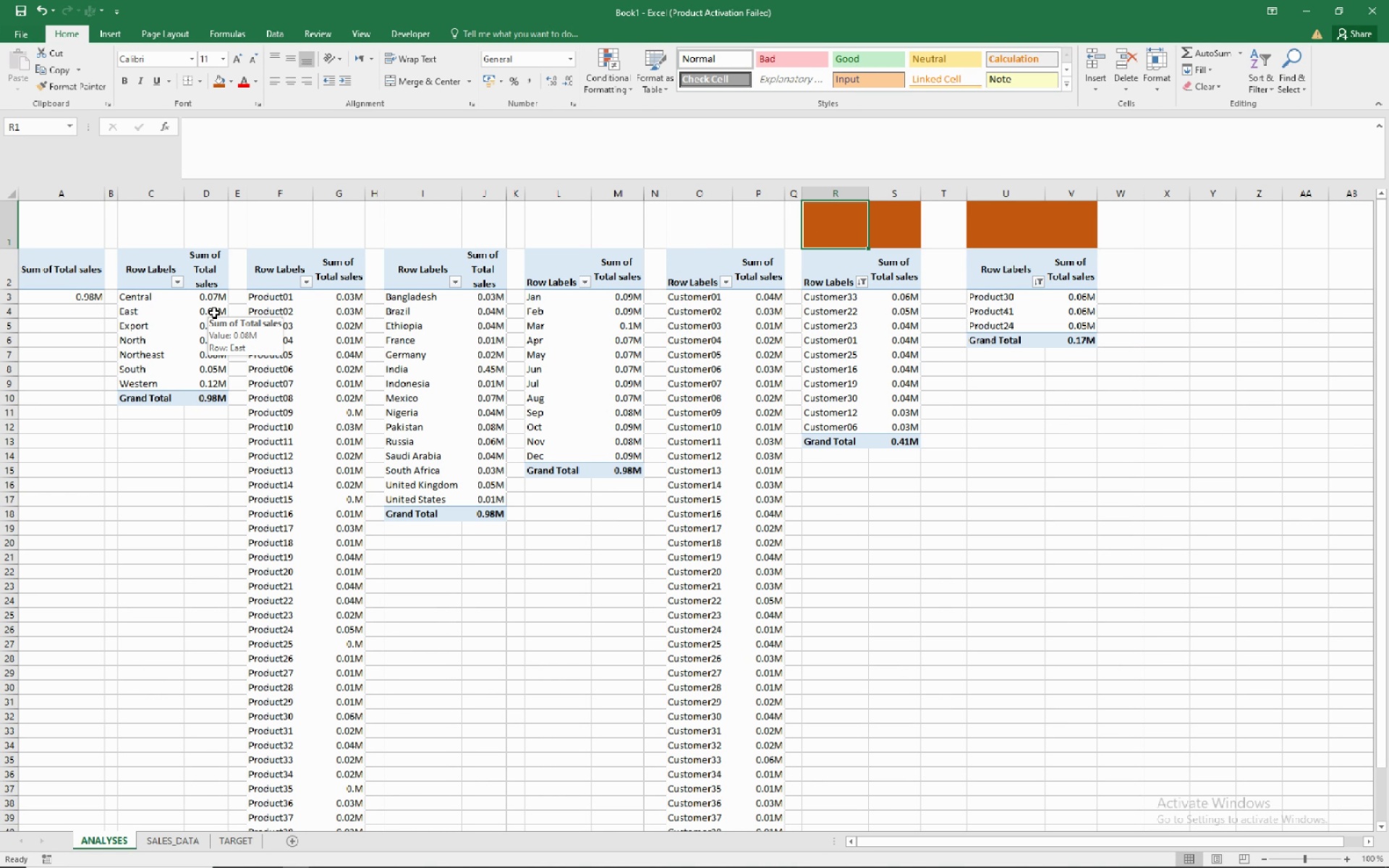 
left_click([1199, 276])
 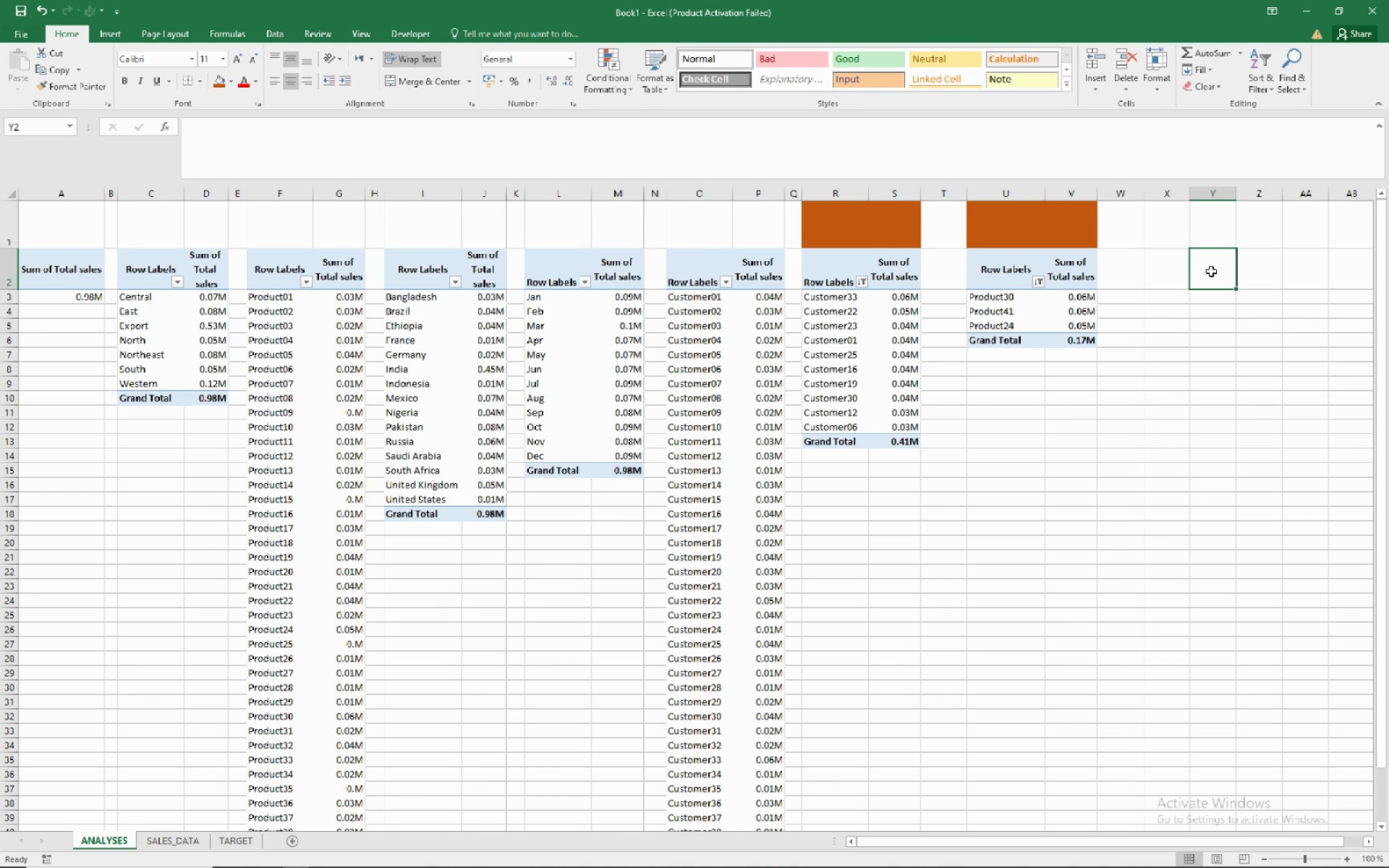 
wait(12.03)
 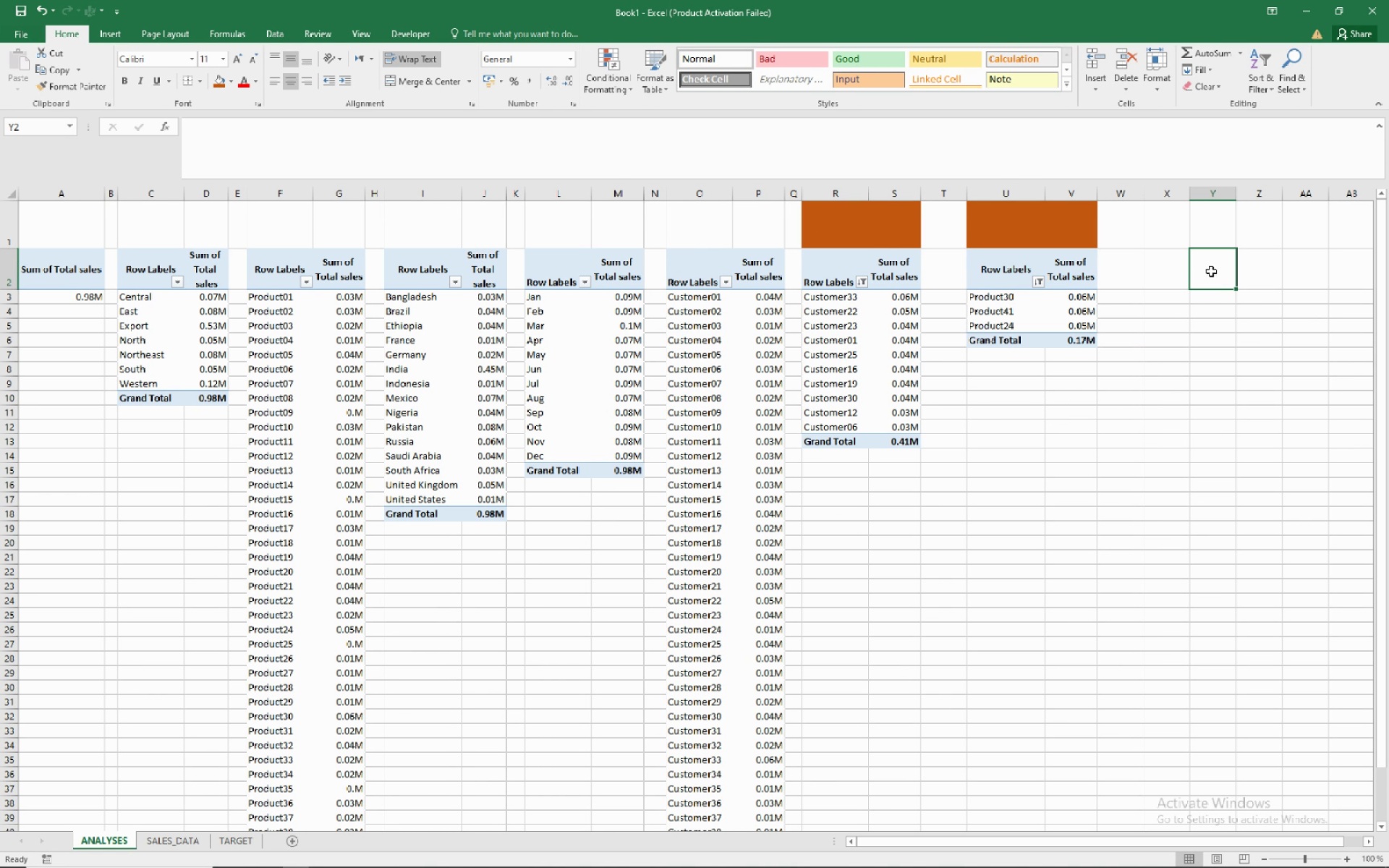 
left_click([244, 843])
 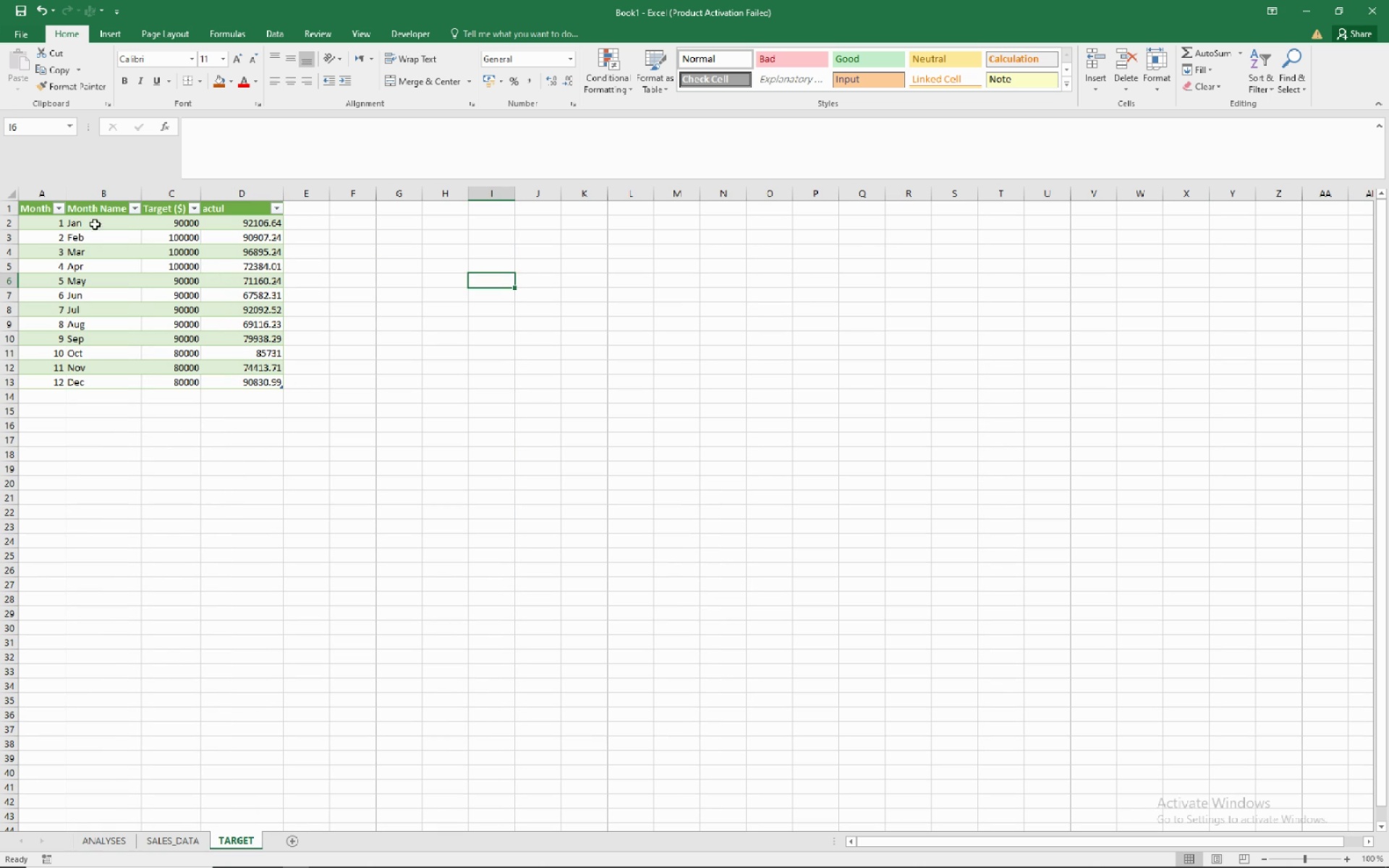 
left_click([106, 226])